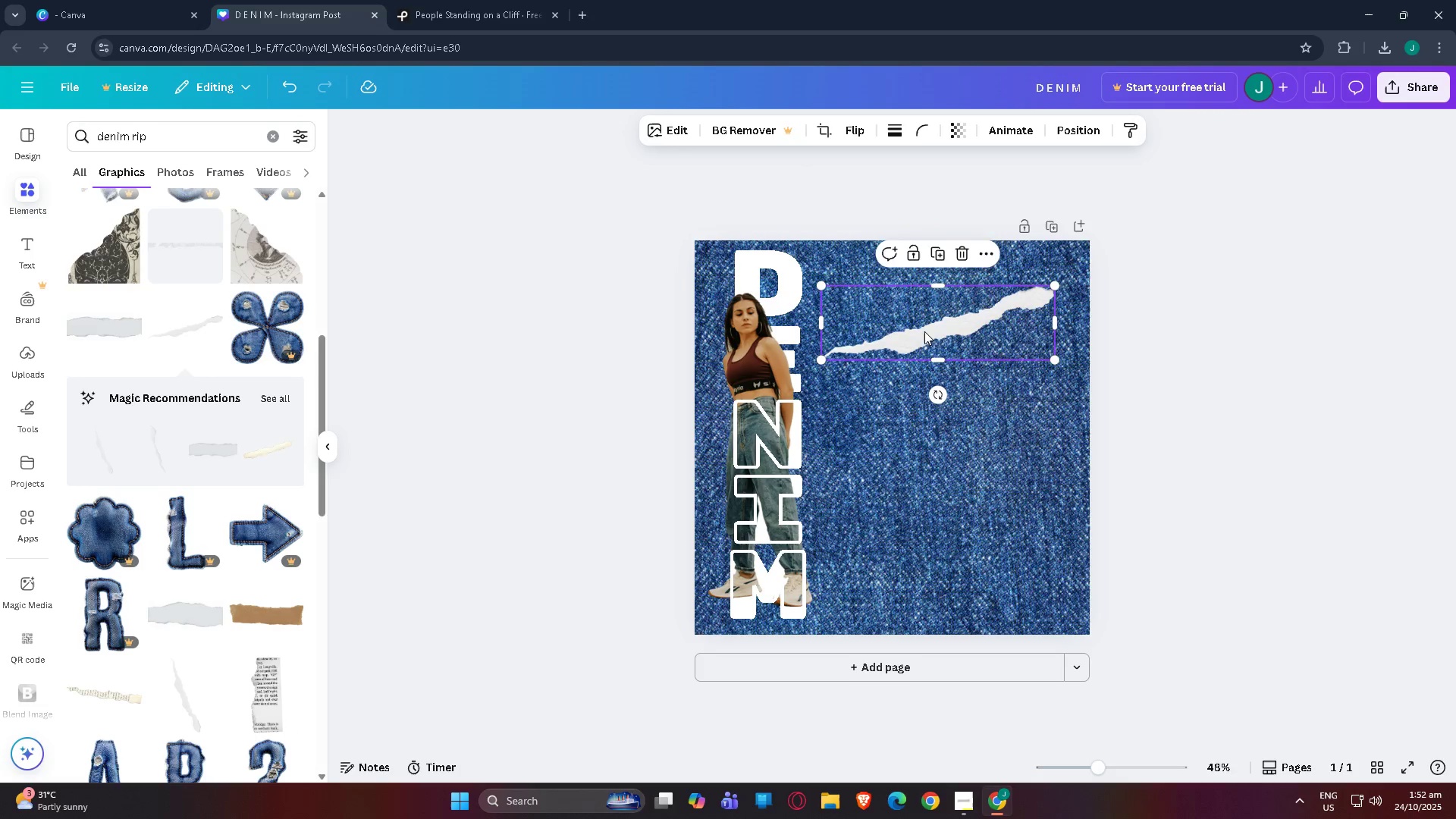 
left_click_drag(start_coordinate=[927, 331], to_coordinate=[942, 320])
 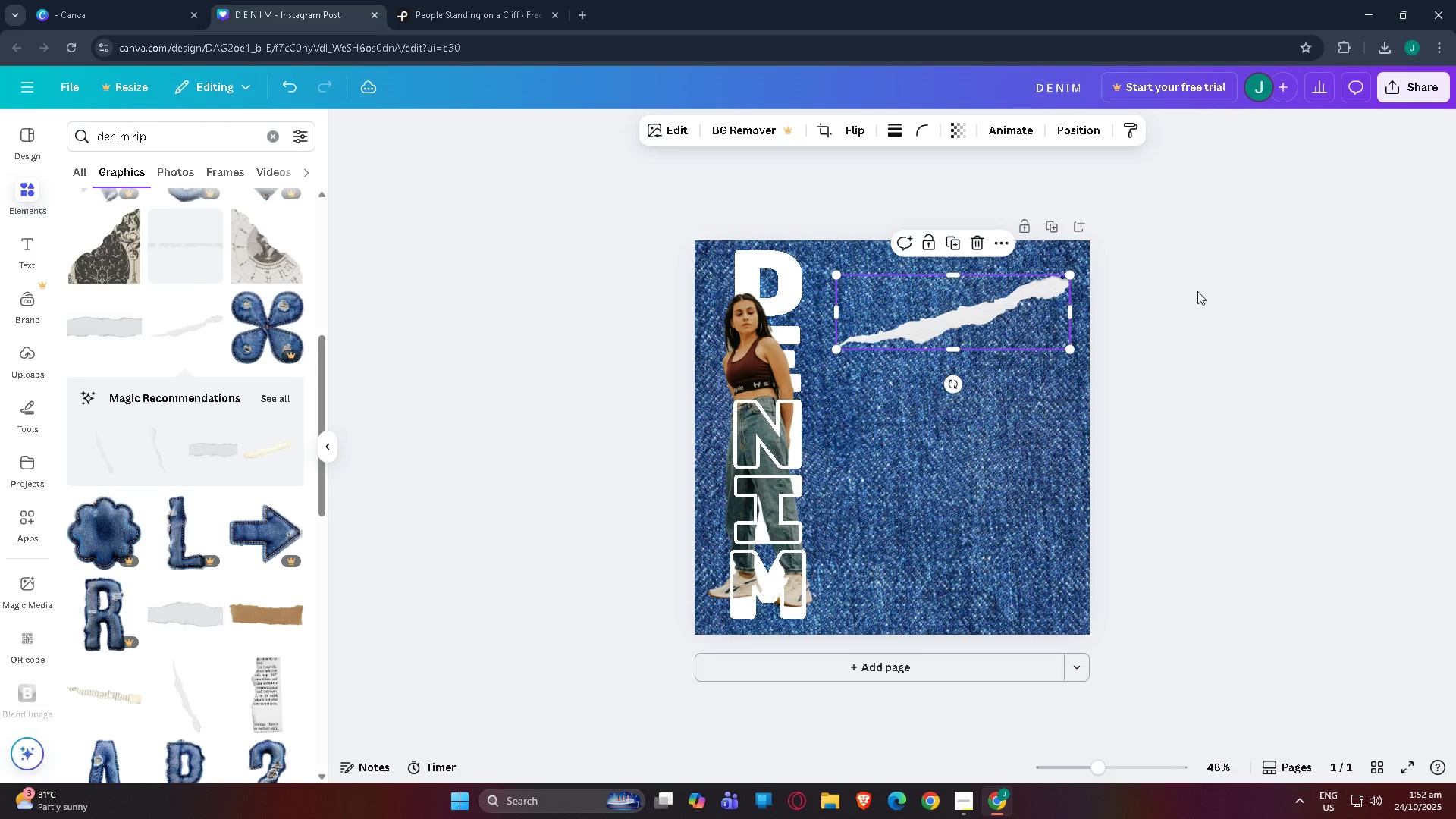 
left_click([1197, 291])
 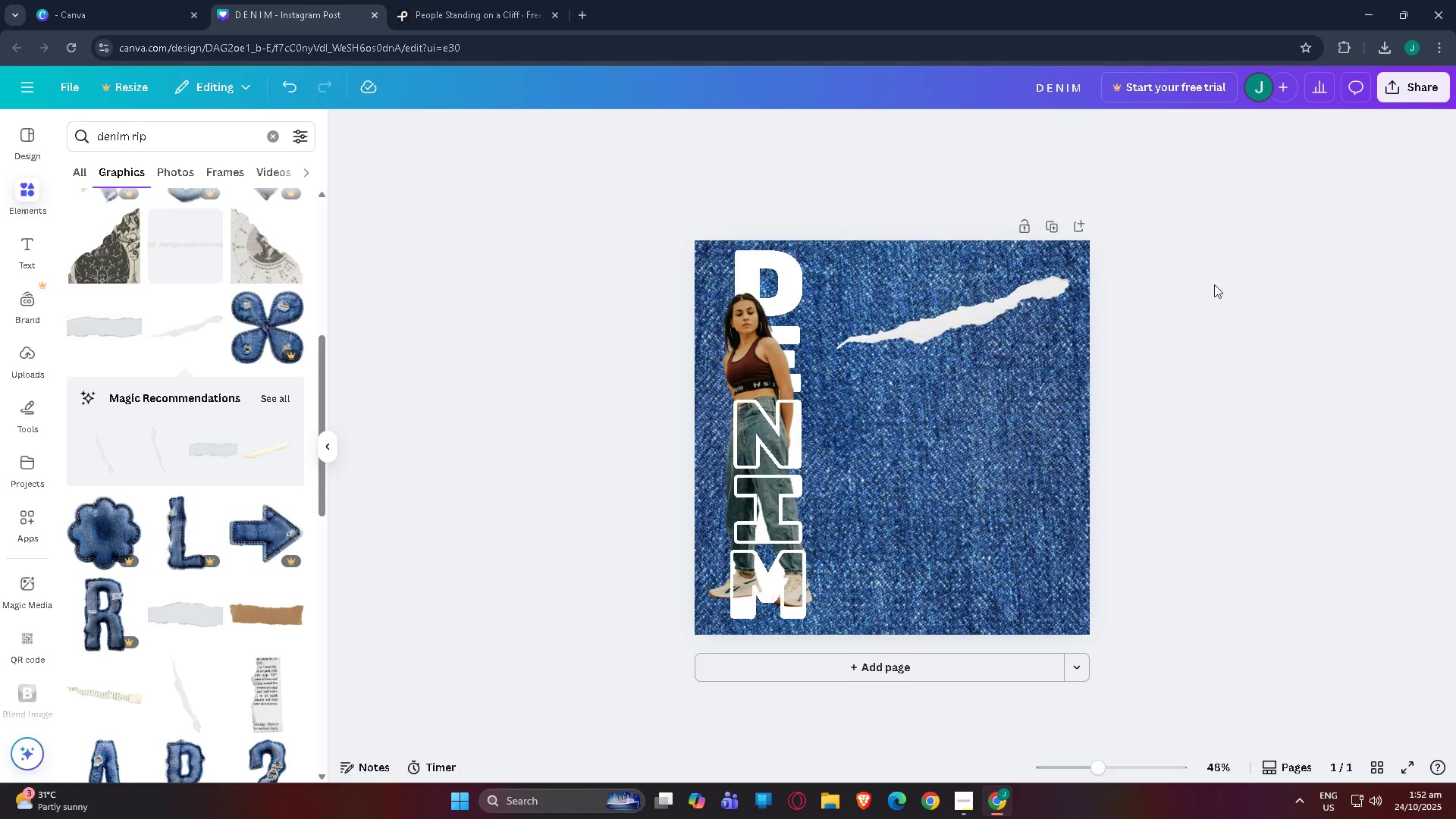 
wait(6.74)
 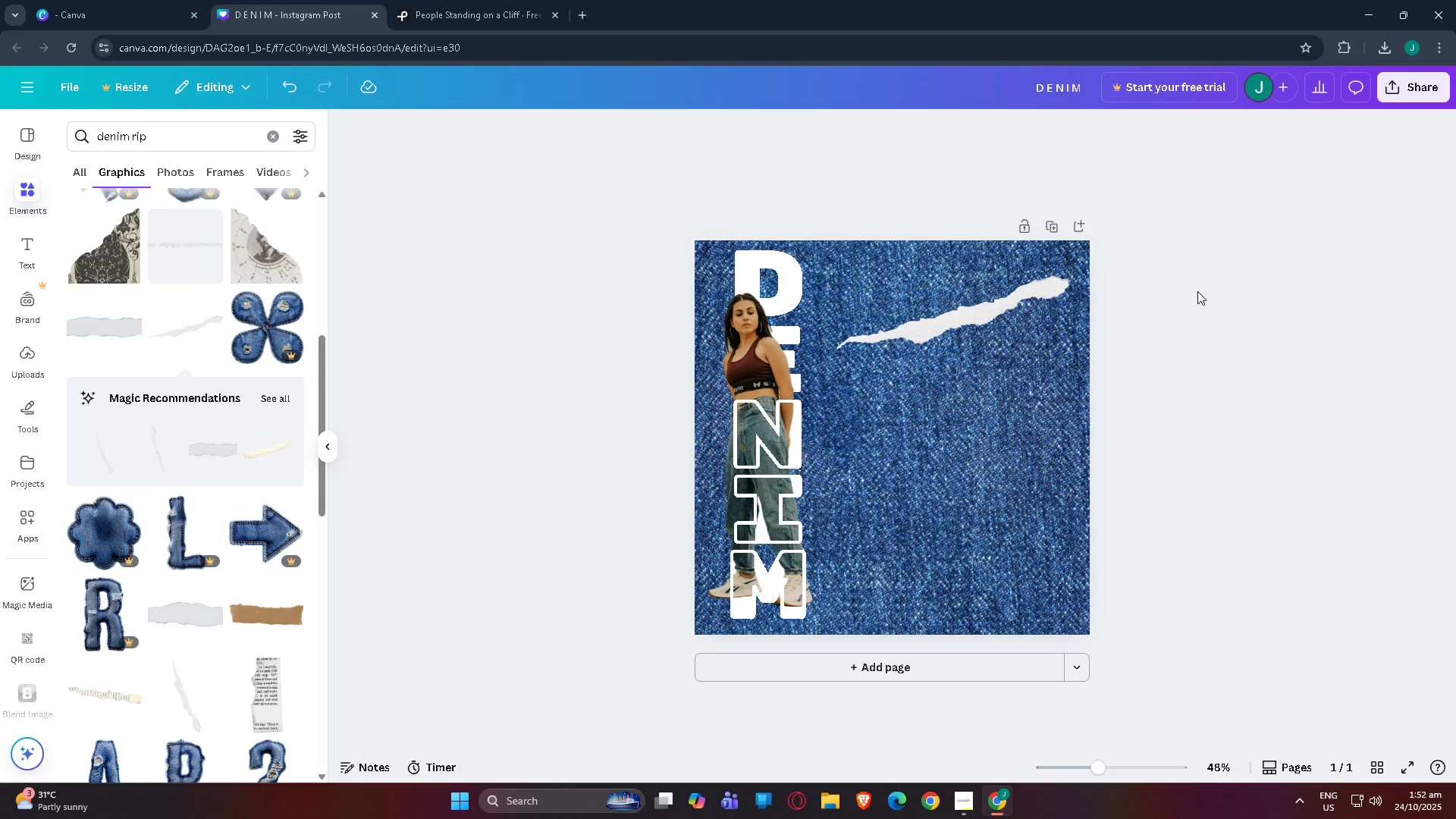 
left_click_drag(start_coordinate=[1141, 766], to_coordinate=[1128, 766])
 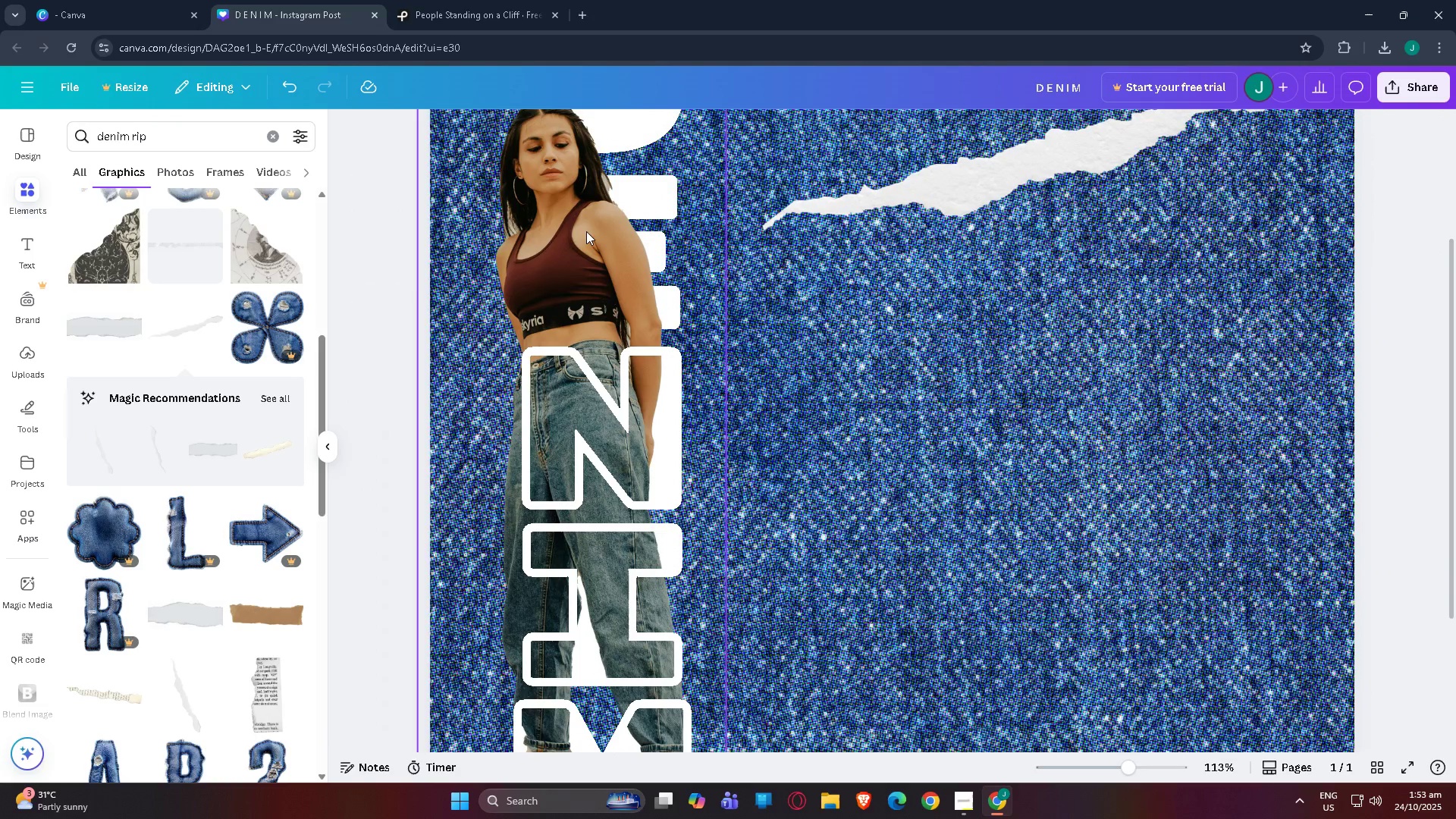 
left_click_drag(start_coordinate=[570, 231], to_coordinate=[524, 220])
 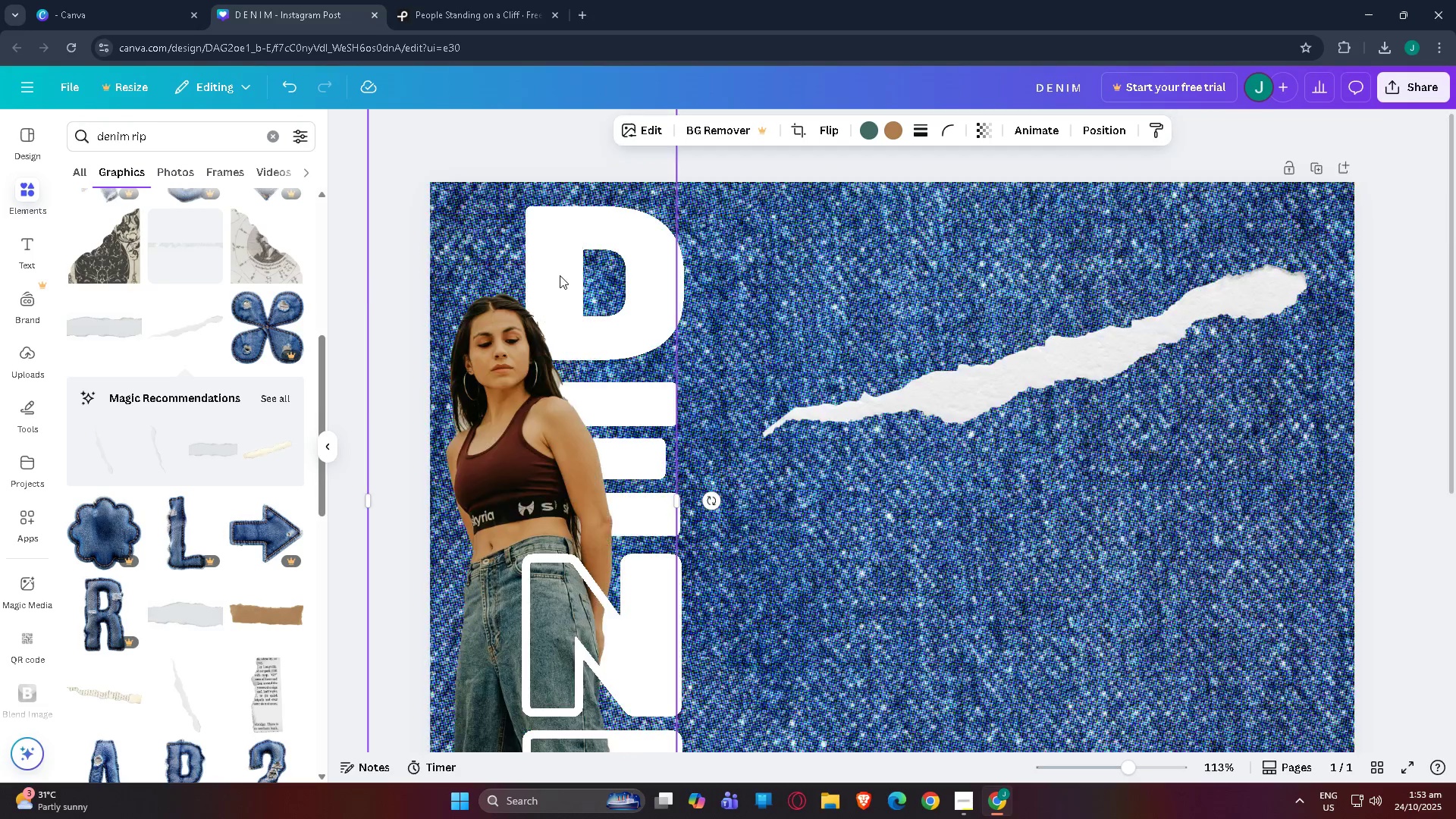 
scroll: coordinate [573, 382], scroll_direction: down, amount: 2.0
 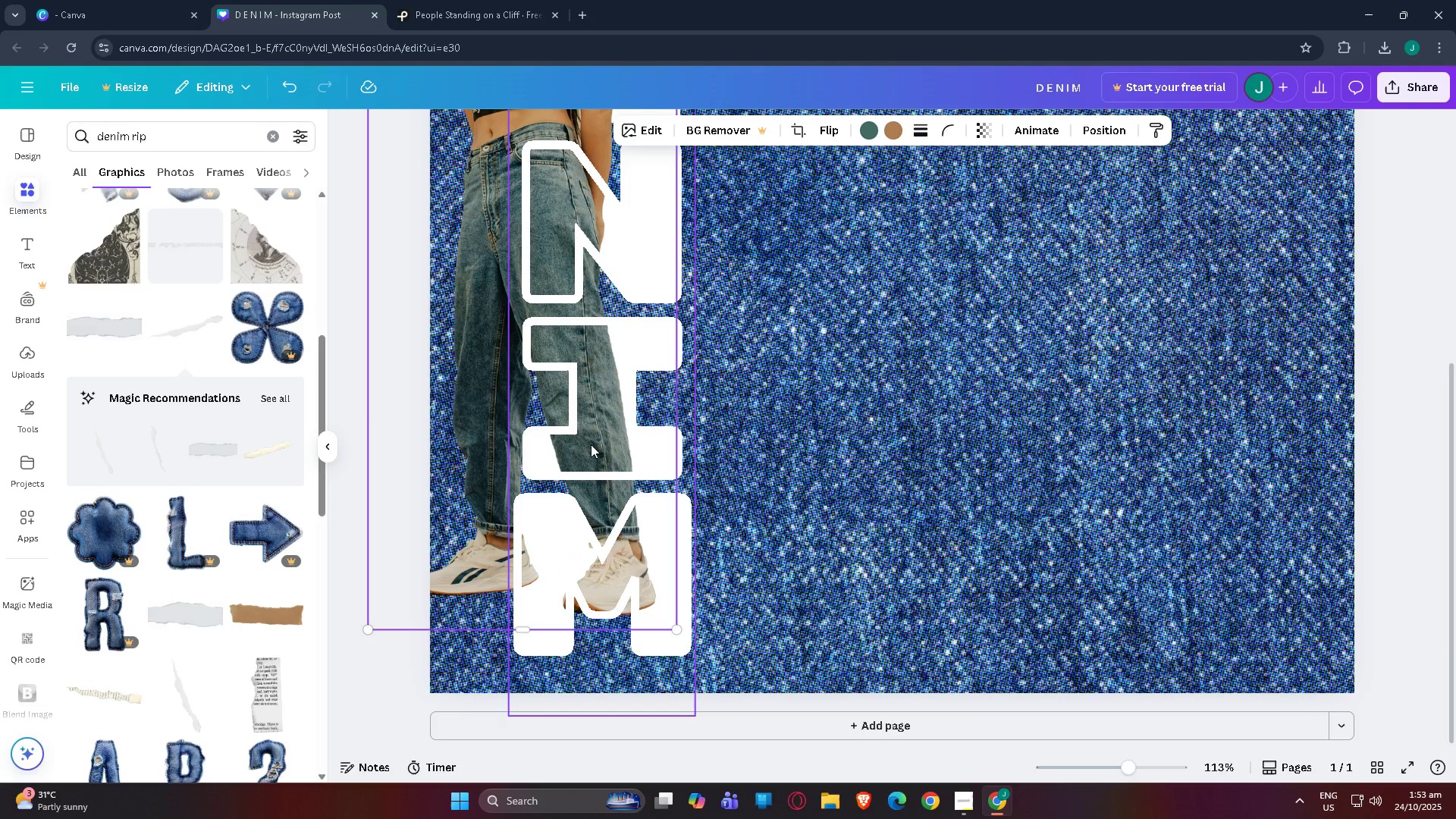 
left_click_drag(start_coordinate=[591, 445], to_coordinate=[601, 491])
 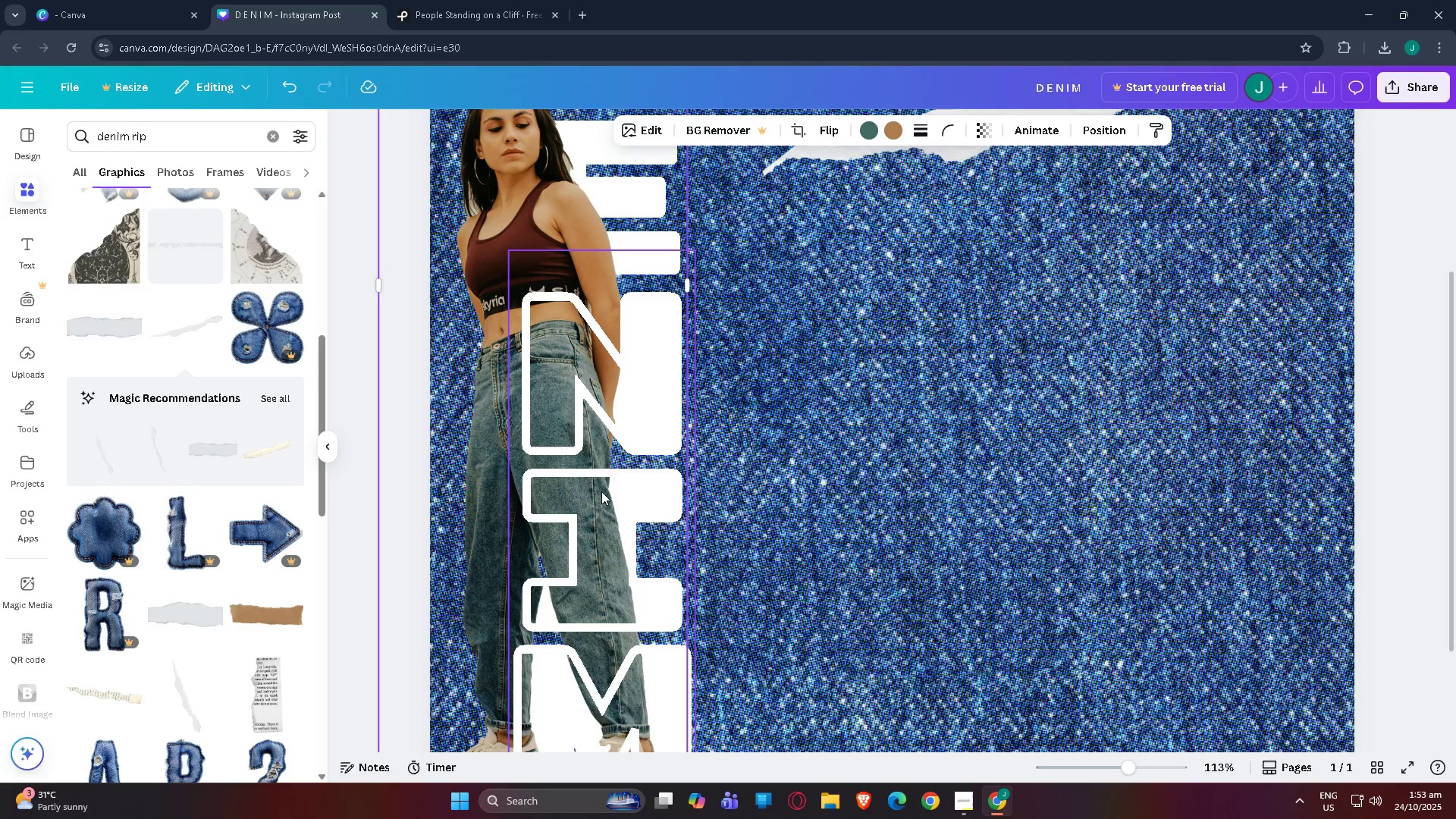 
scroll: coordinate [644, 432], scroll_direction: up, amount: 7.0
 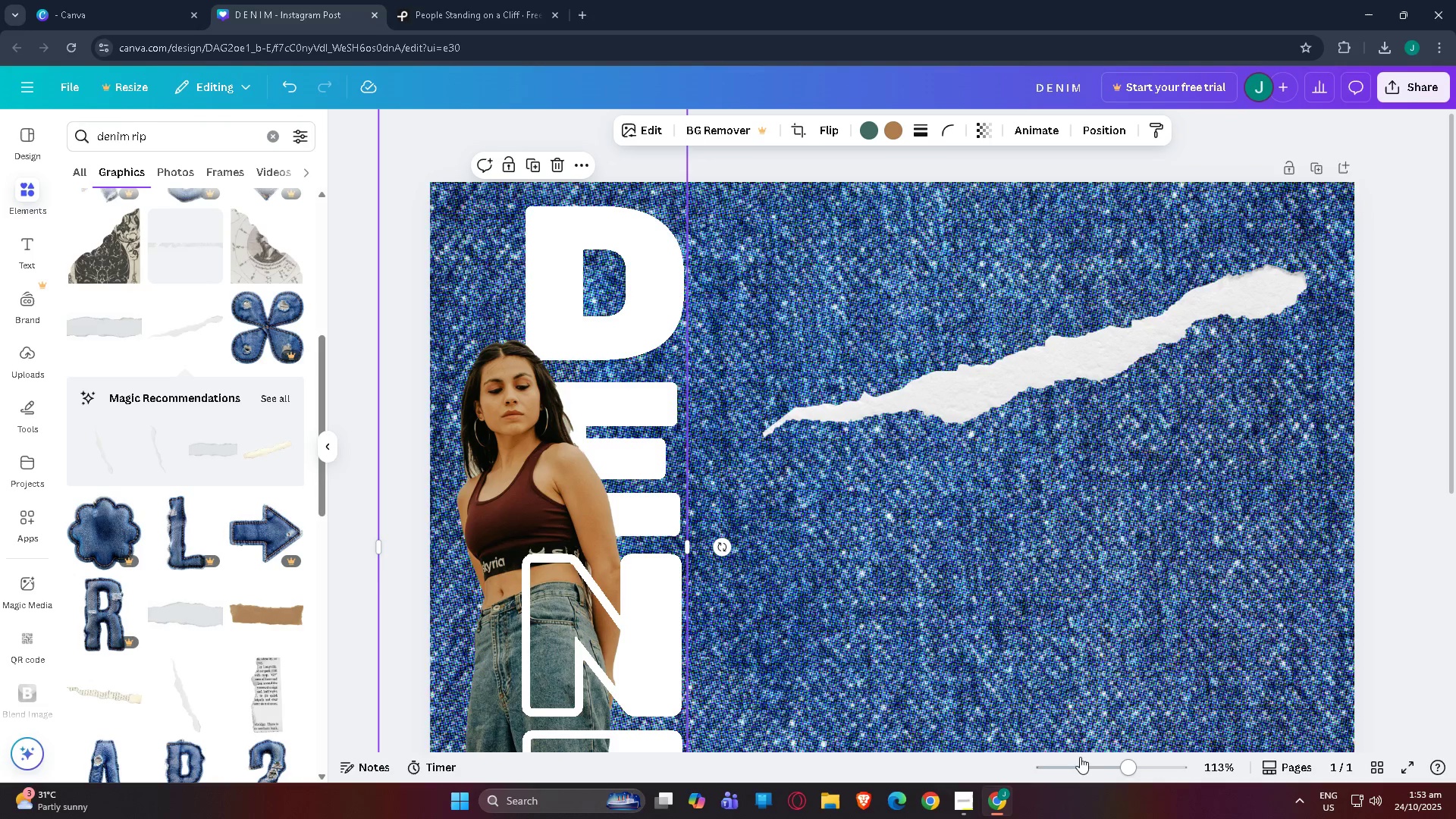 
left_click_drag(start_coordinate=[1100, 770], to_coordinate=[1078, 770])
 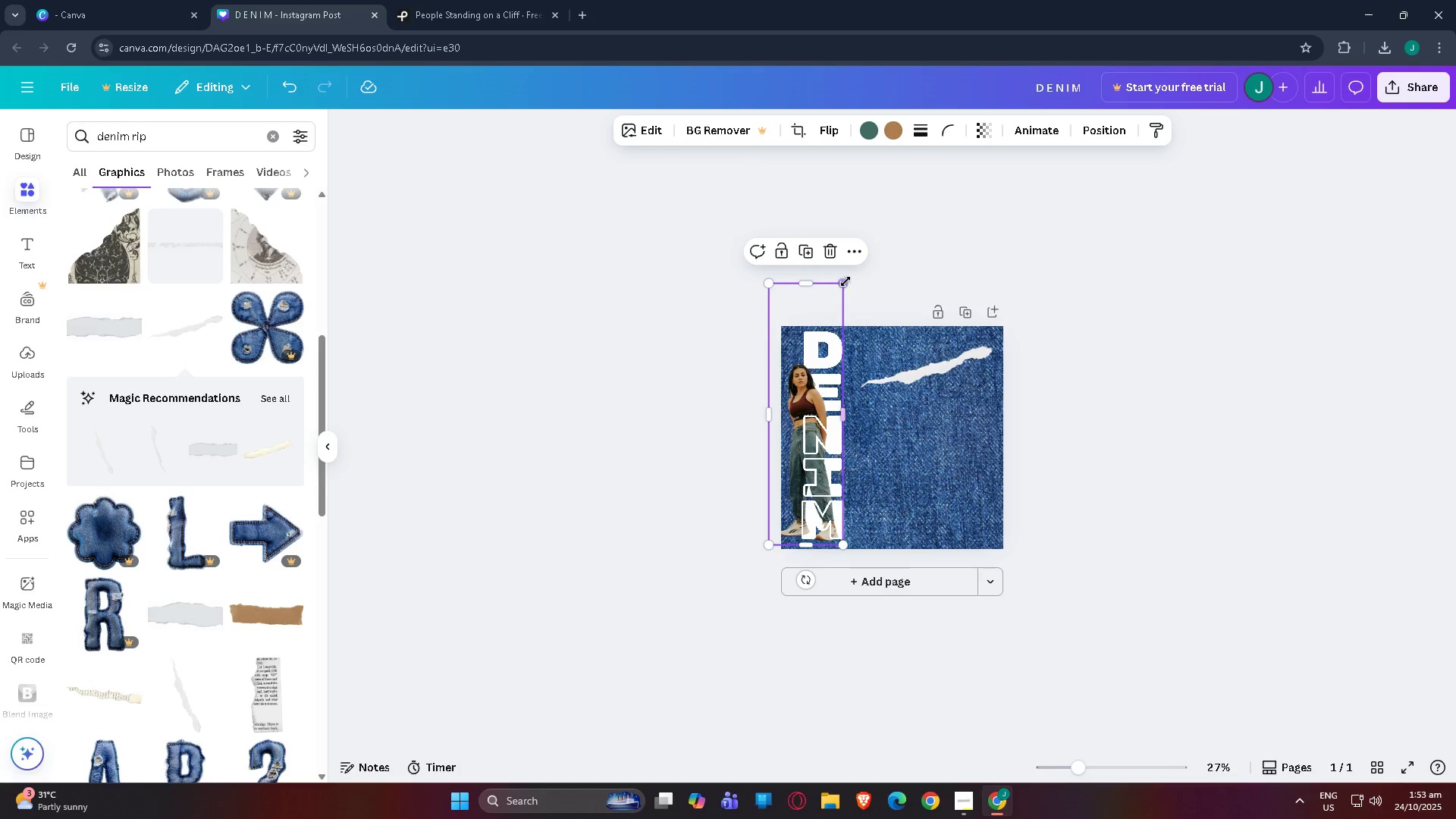 
left_click_drag(start_coordinate=[843, 284], to_coordinate=[843, 234])
 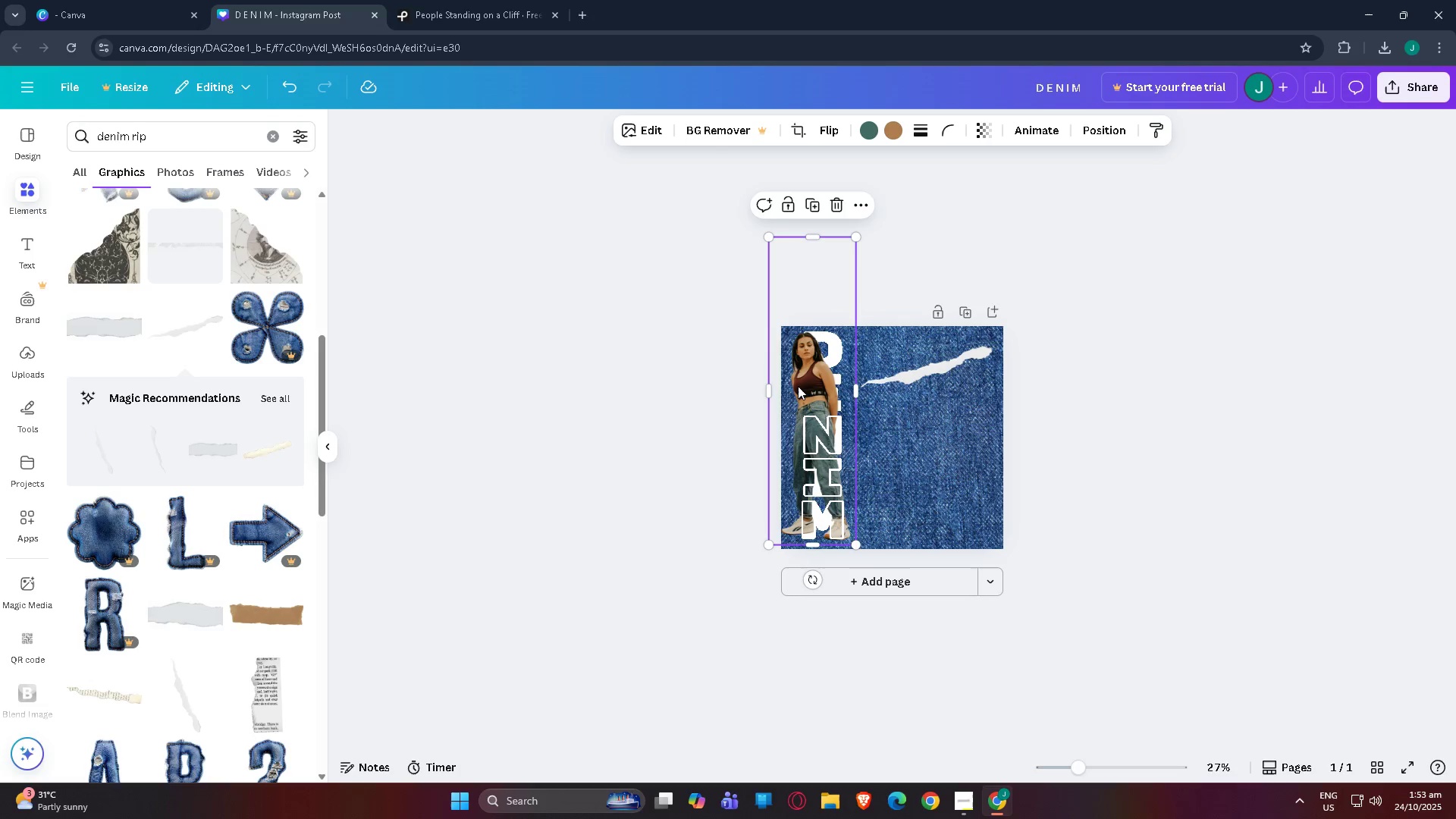 
left_click_drag(start_coordinate=[799, 386], to_coordinate=[794, 384])
 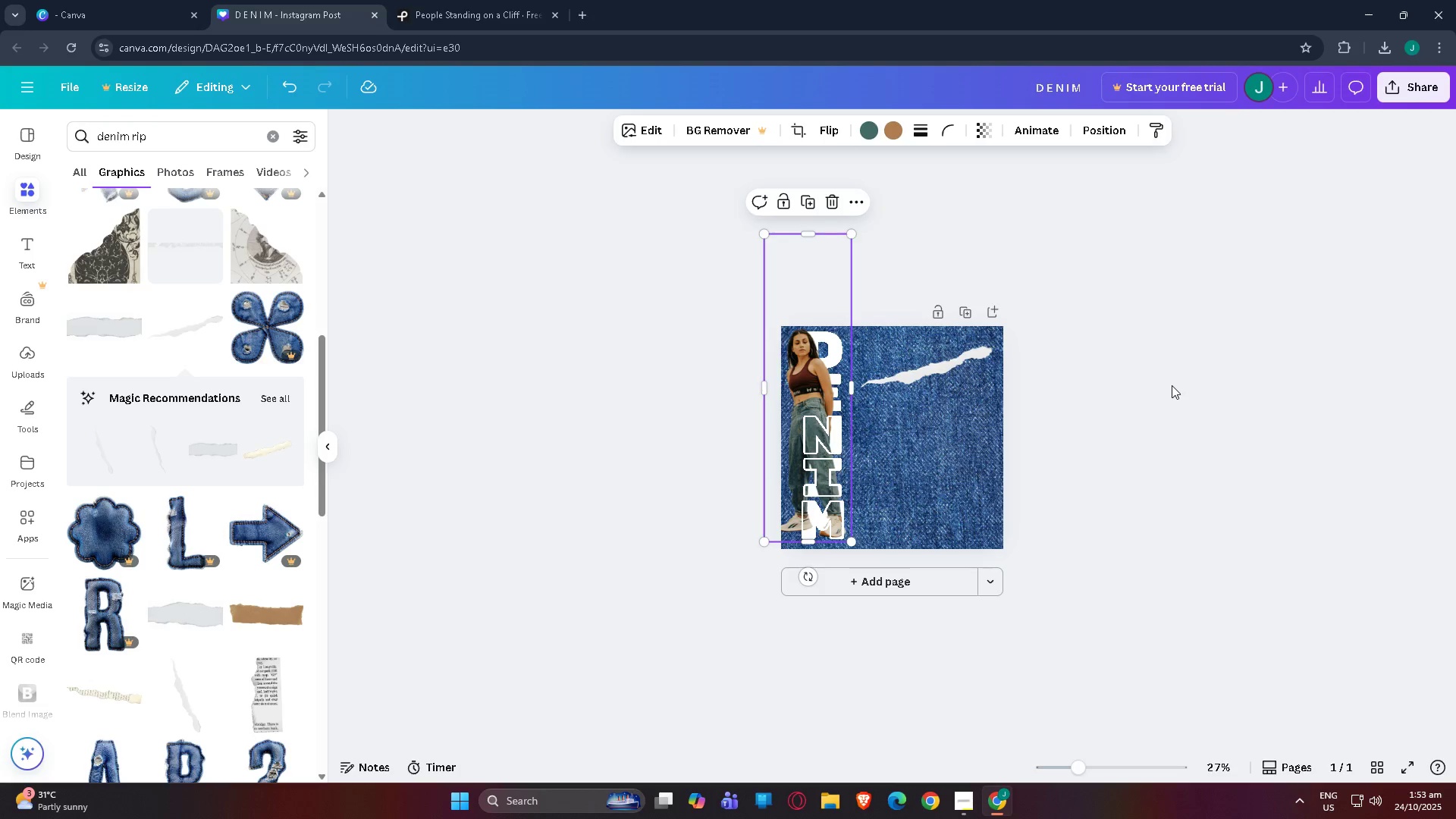 
left_click([1172, 385])
 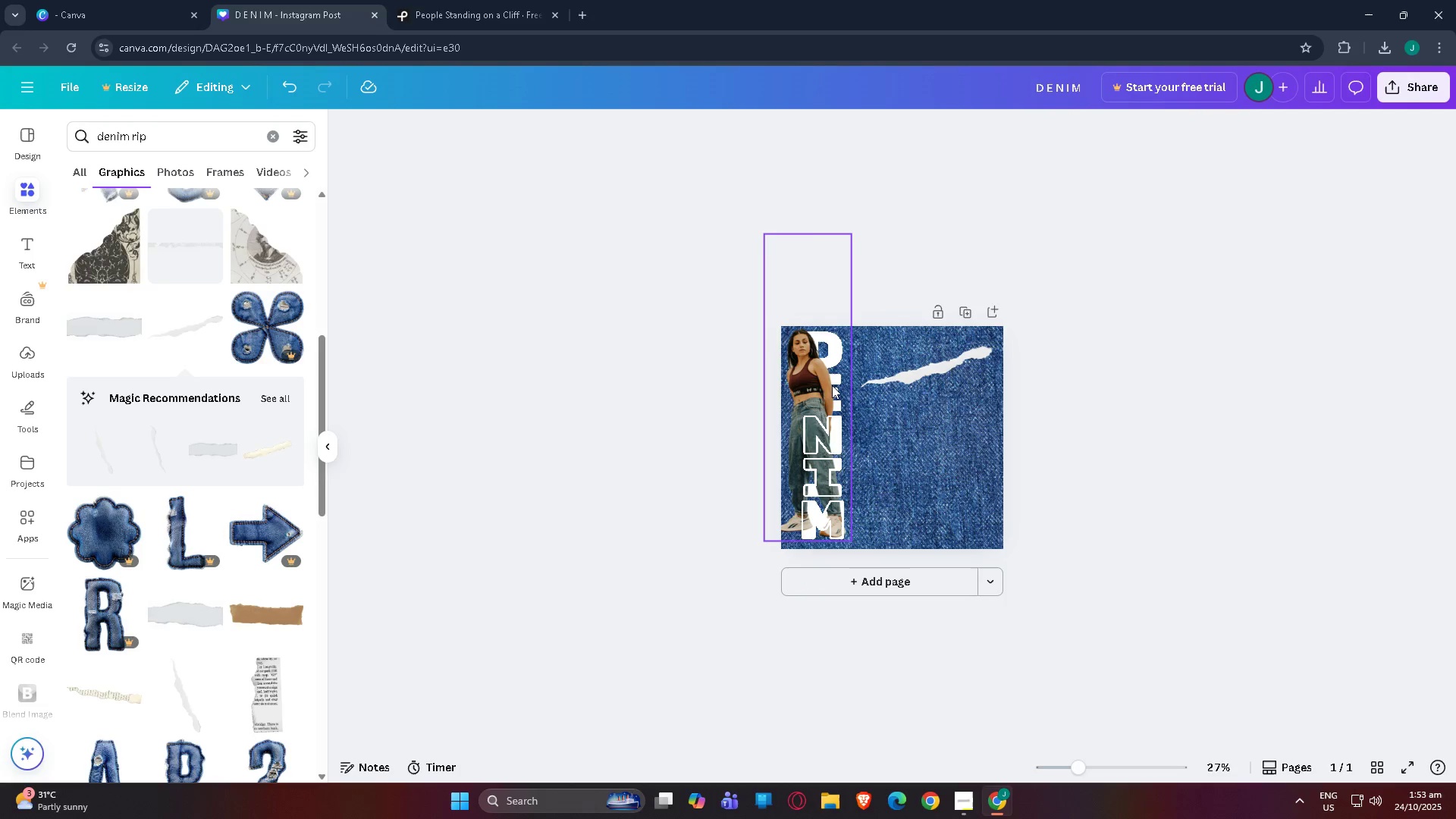 
left_click([811, 388])
 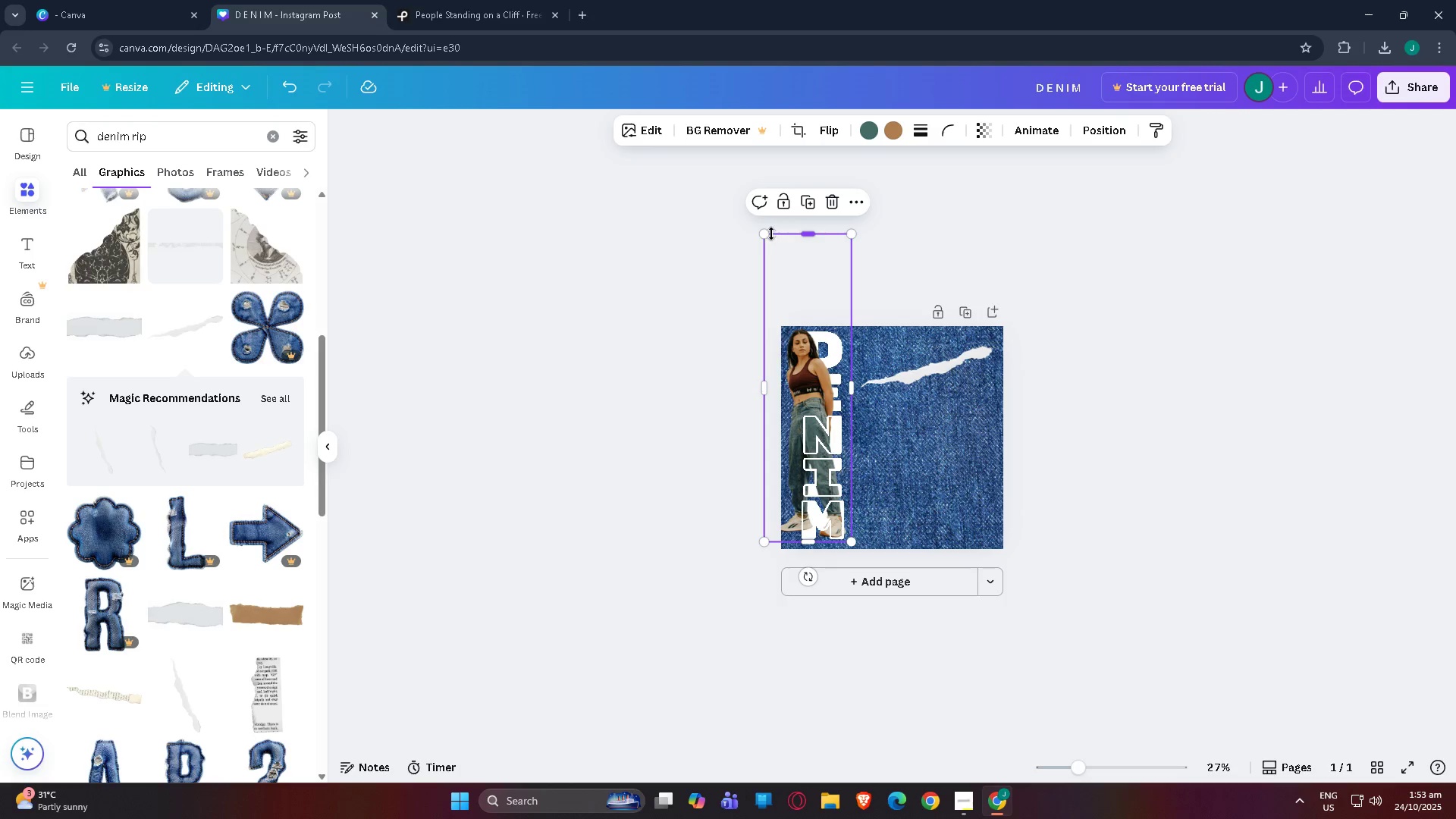 
left_click_drag(start_coordinate=[767, 235], to_coordinate=[781, 266])
 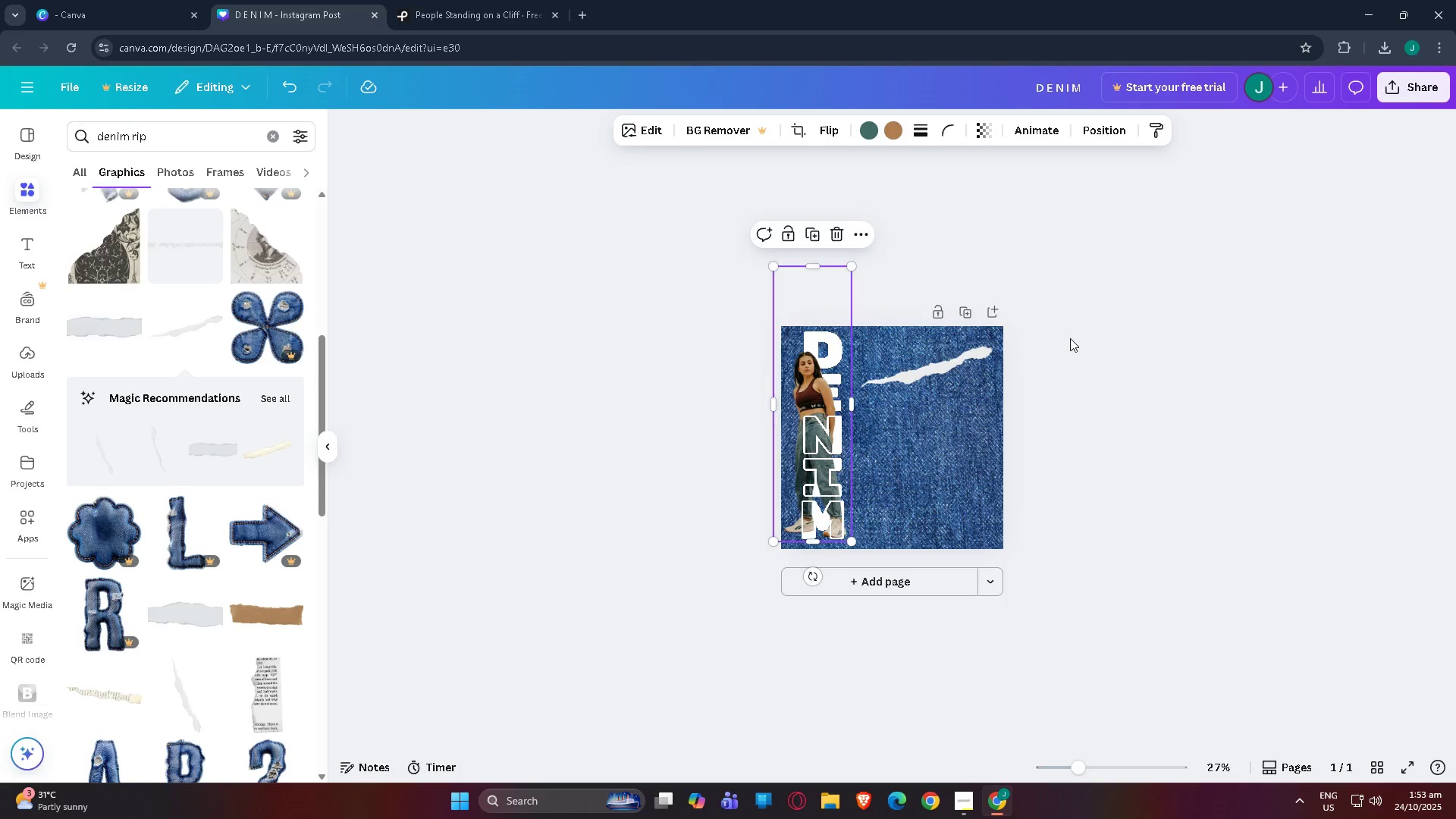 
left_click([1070, 338])
 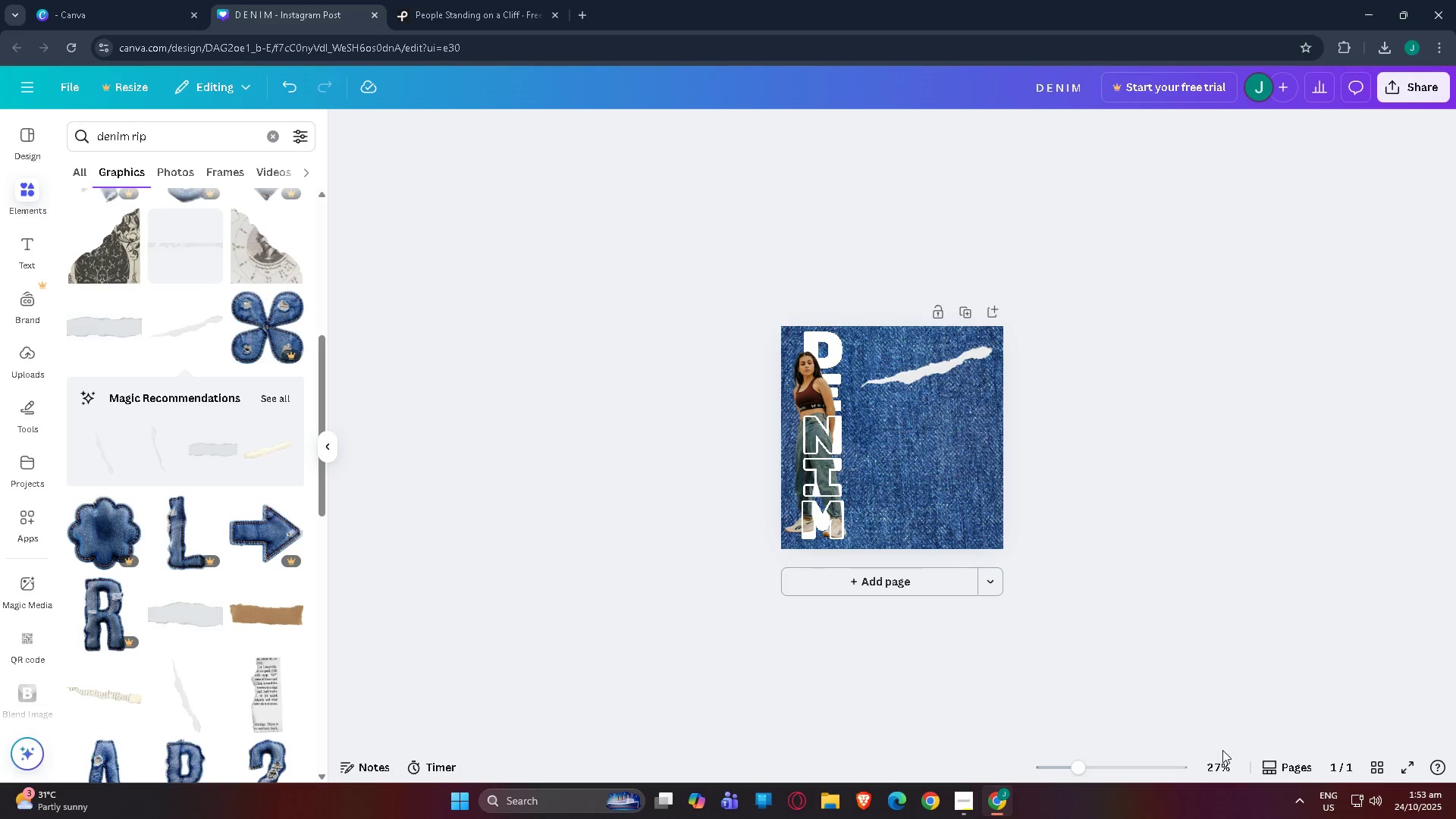 
left_click([1134, 761])
 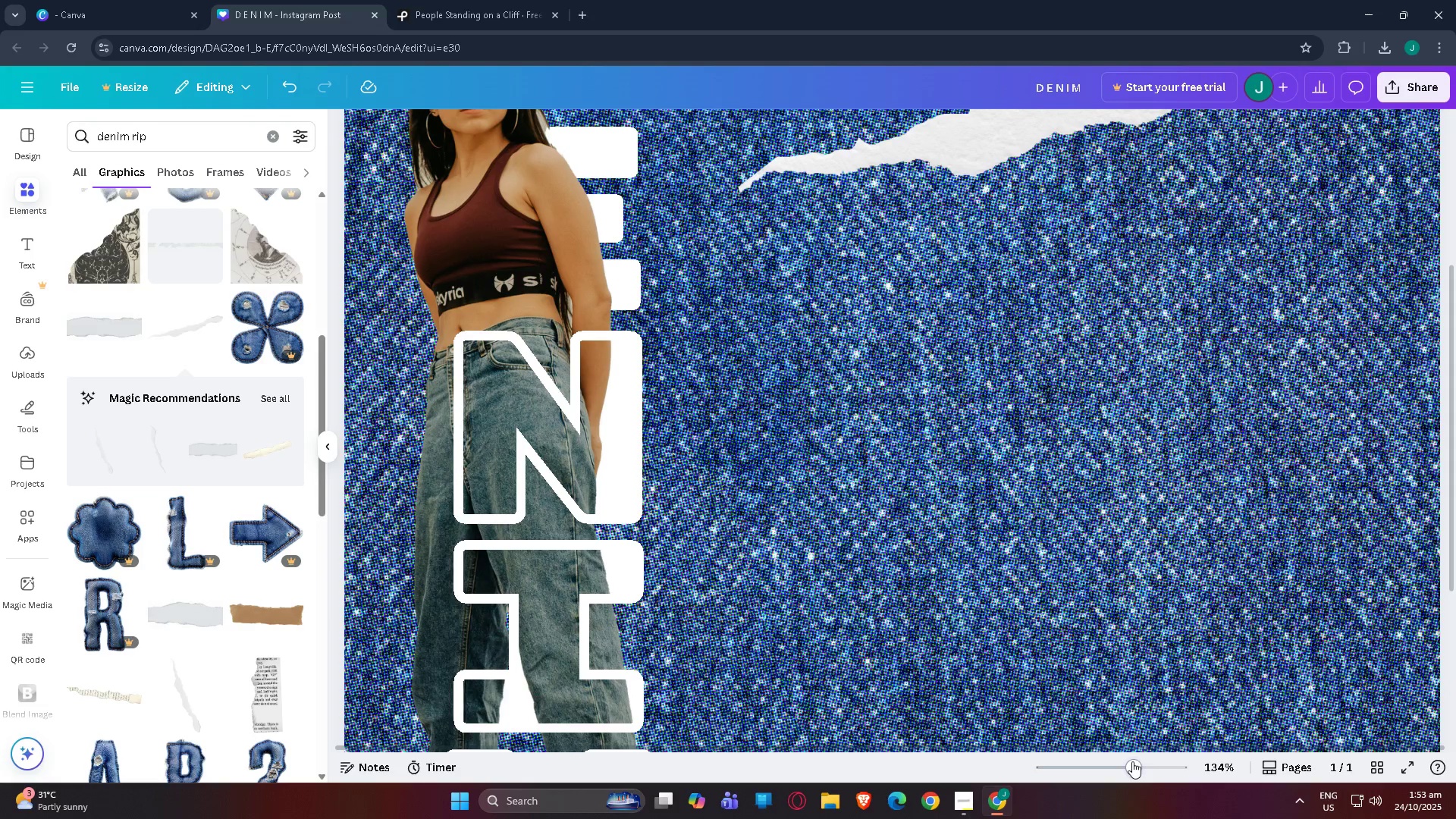 
left_click_drag(start_coordinate=[1132, 761], to_coordinate=[1114, 764])
 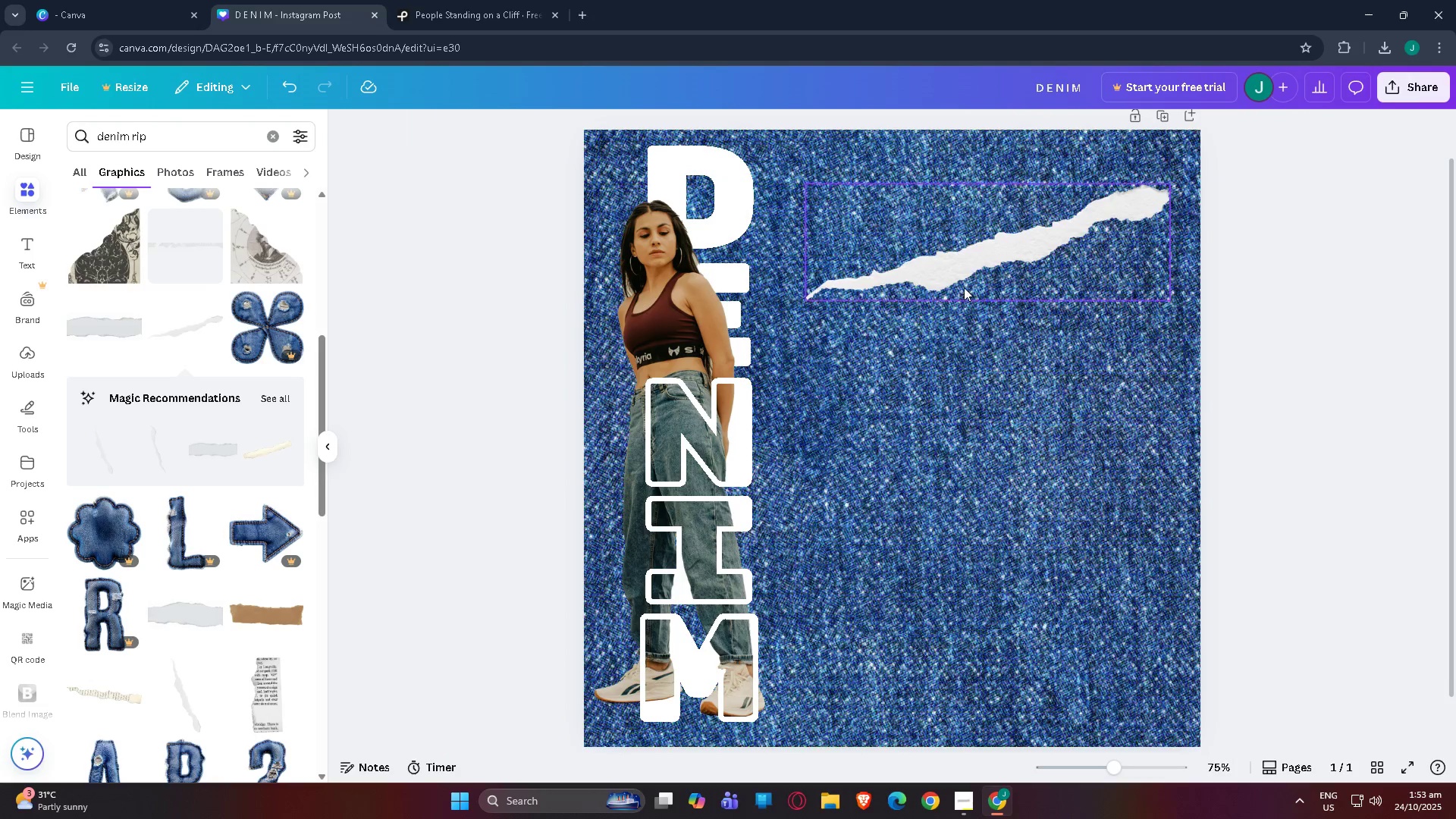 
left_click([964, 287])
 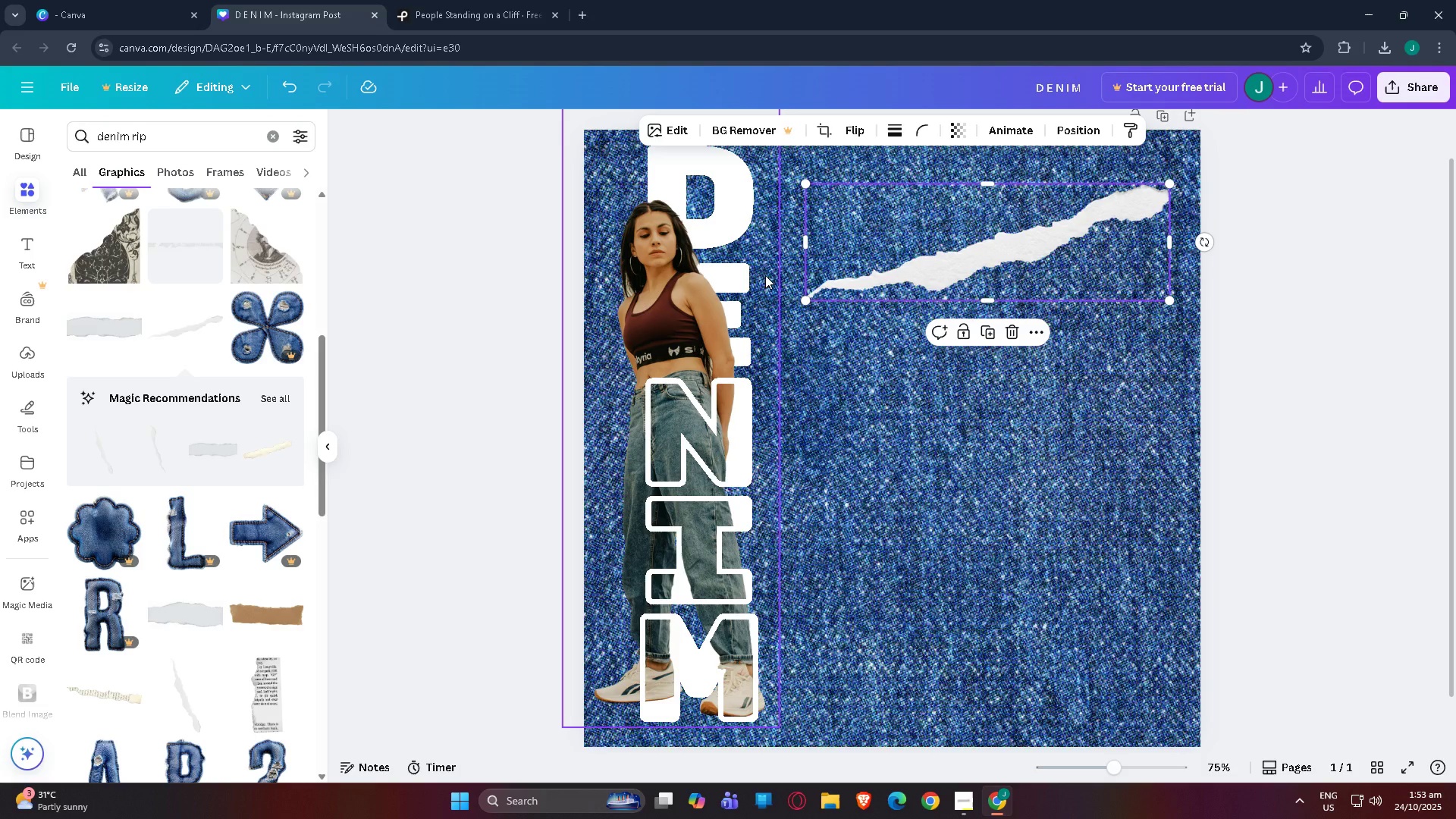 
wait(24.5)
 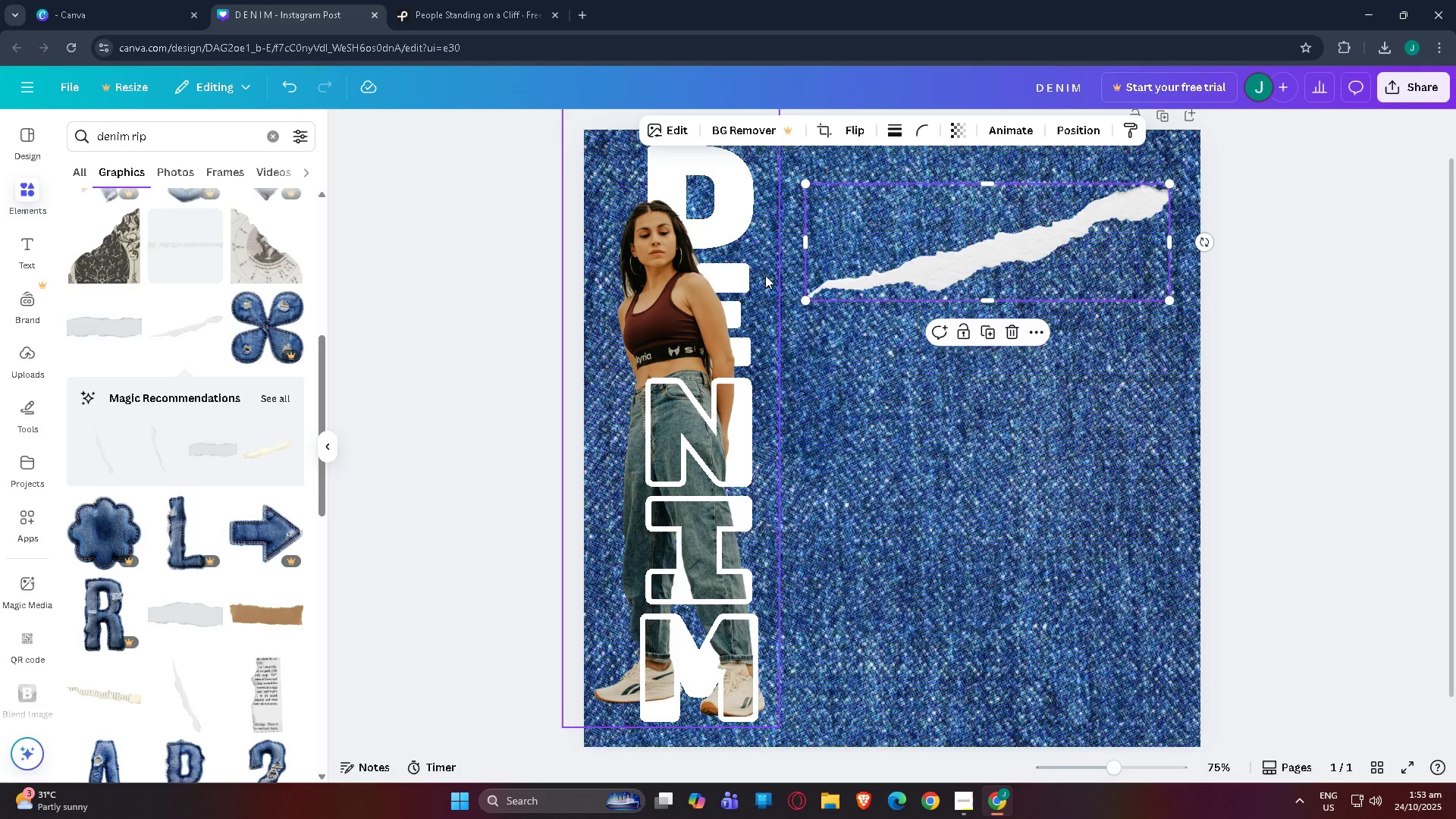 
left_click([1329, 306])
 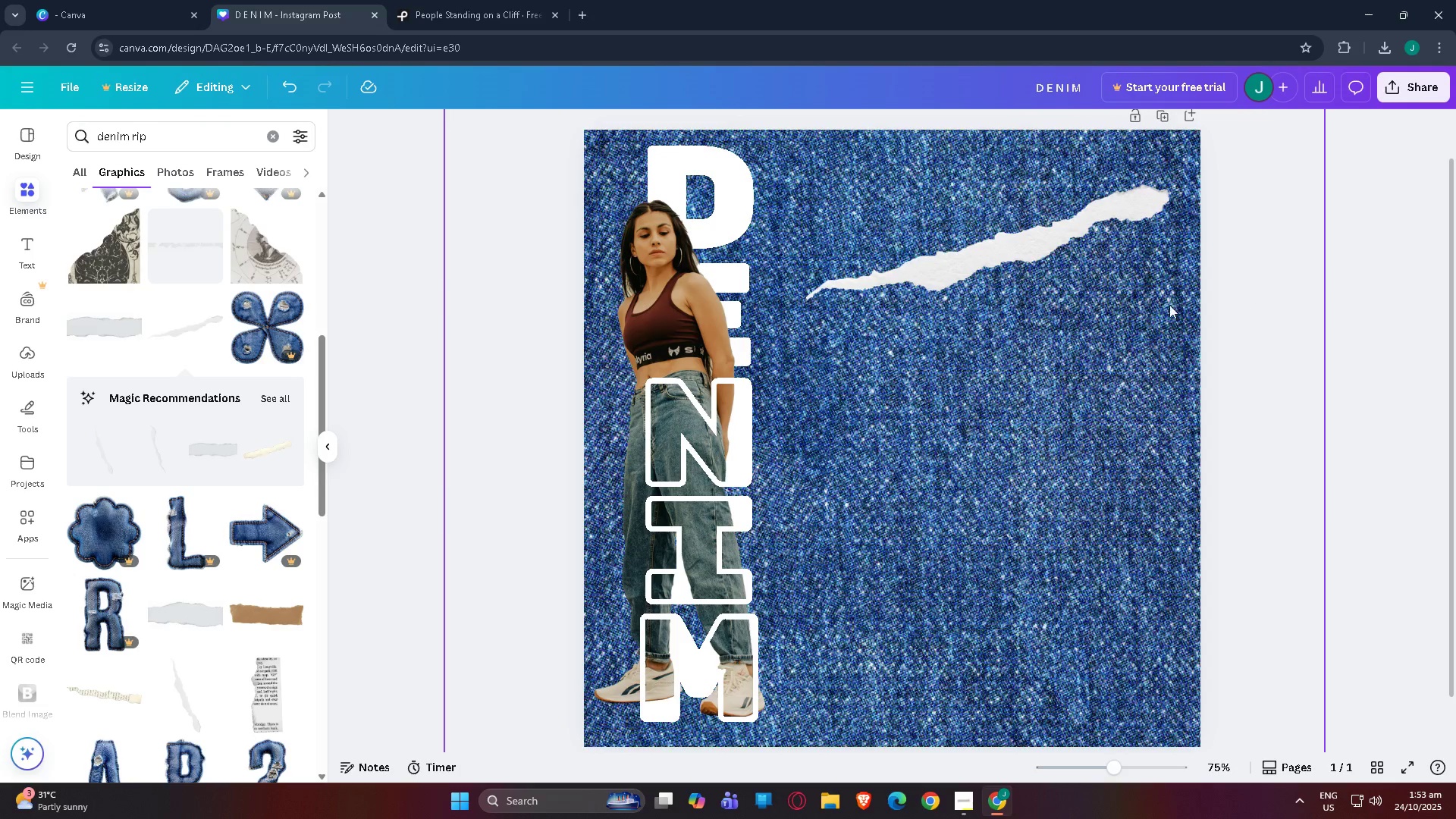 
scroll: coordinate [1169, 305], scroll_direction: up, amount: 3.0
 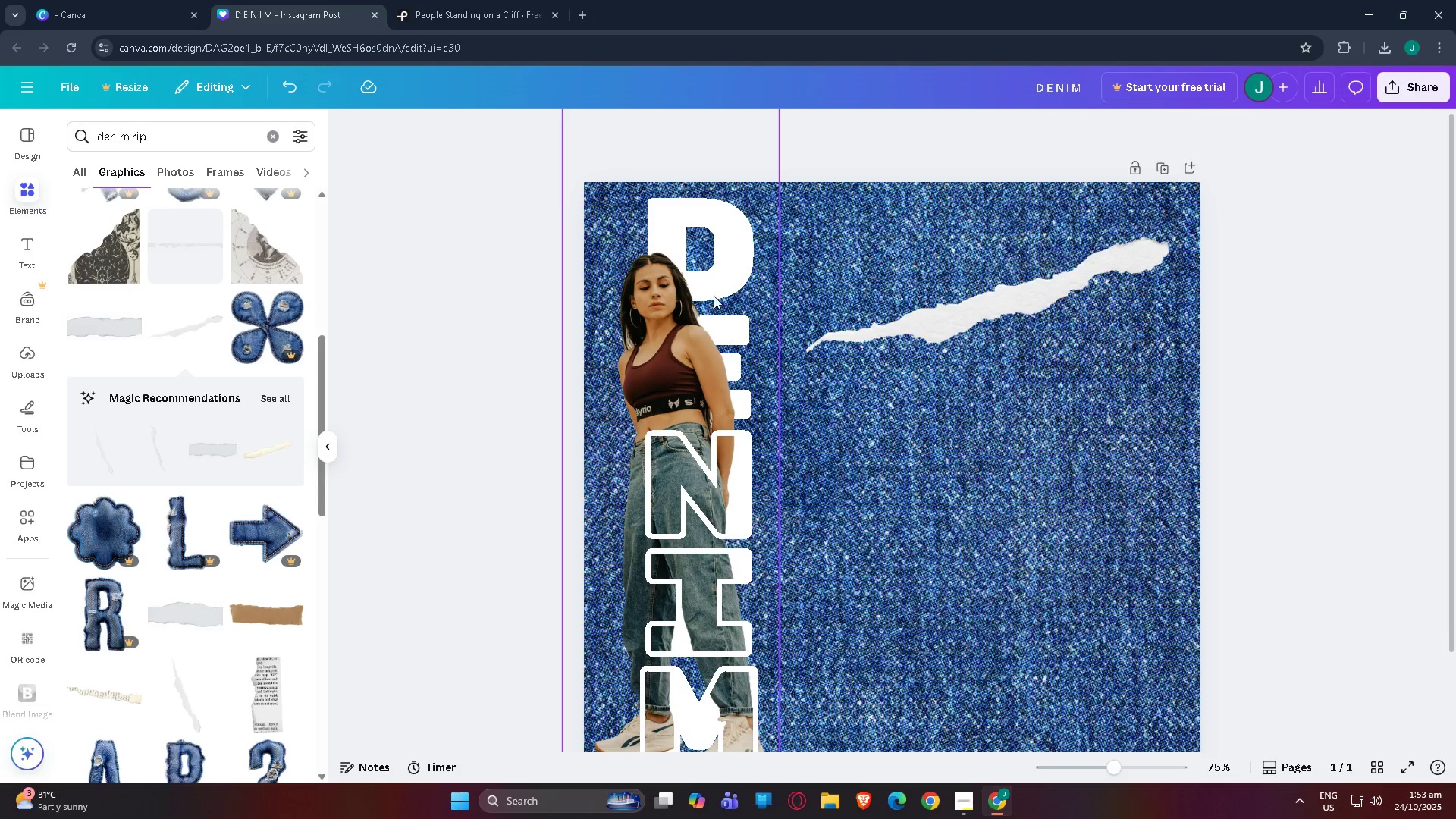 
scroll: coordinate [874, 453], scroll_direction: down, amount: 2.0
 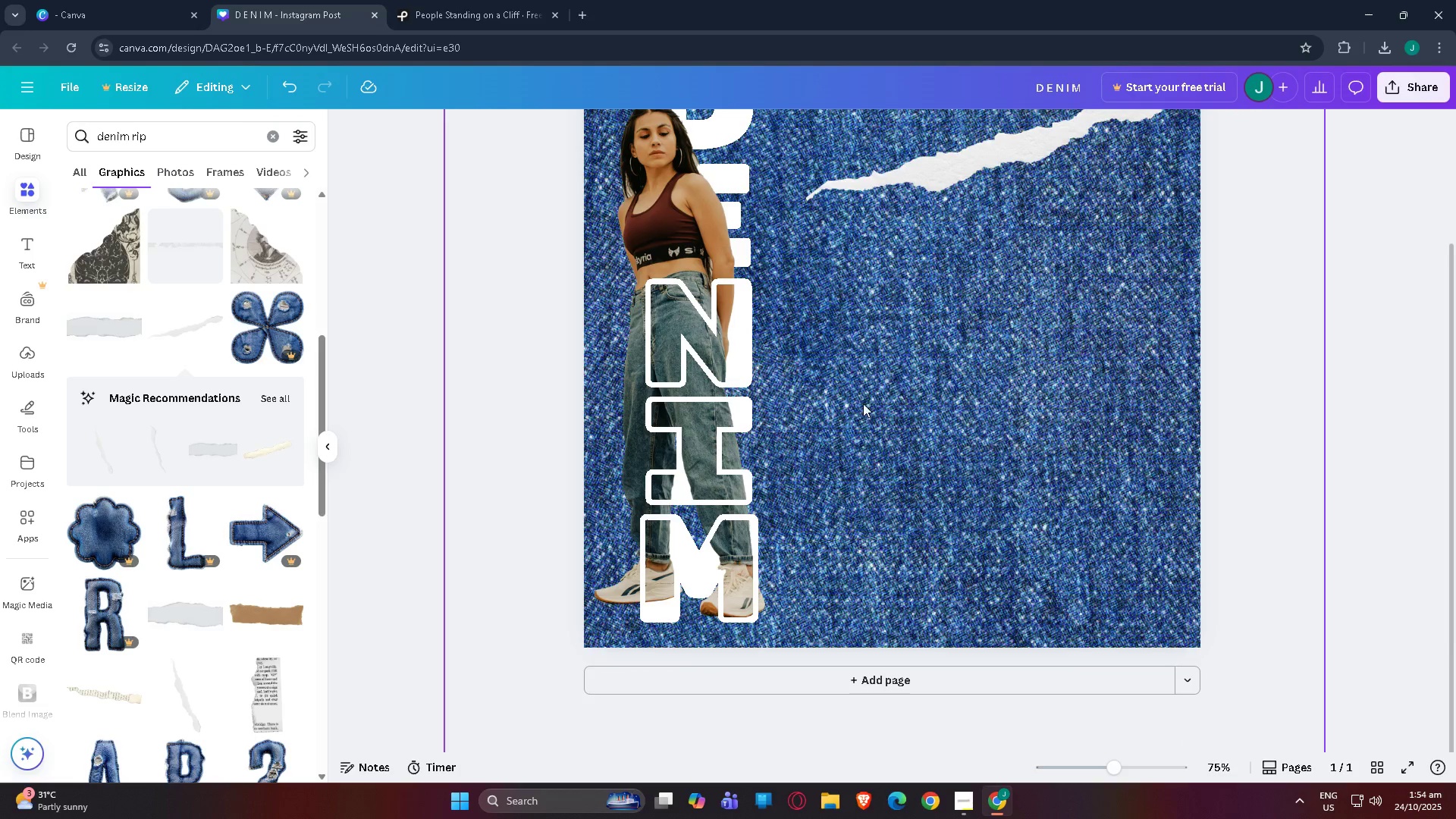 
wait(6.77)
 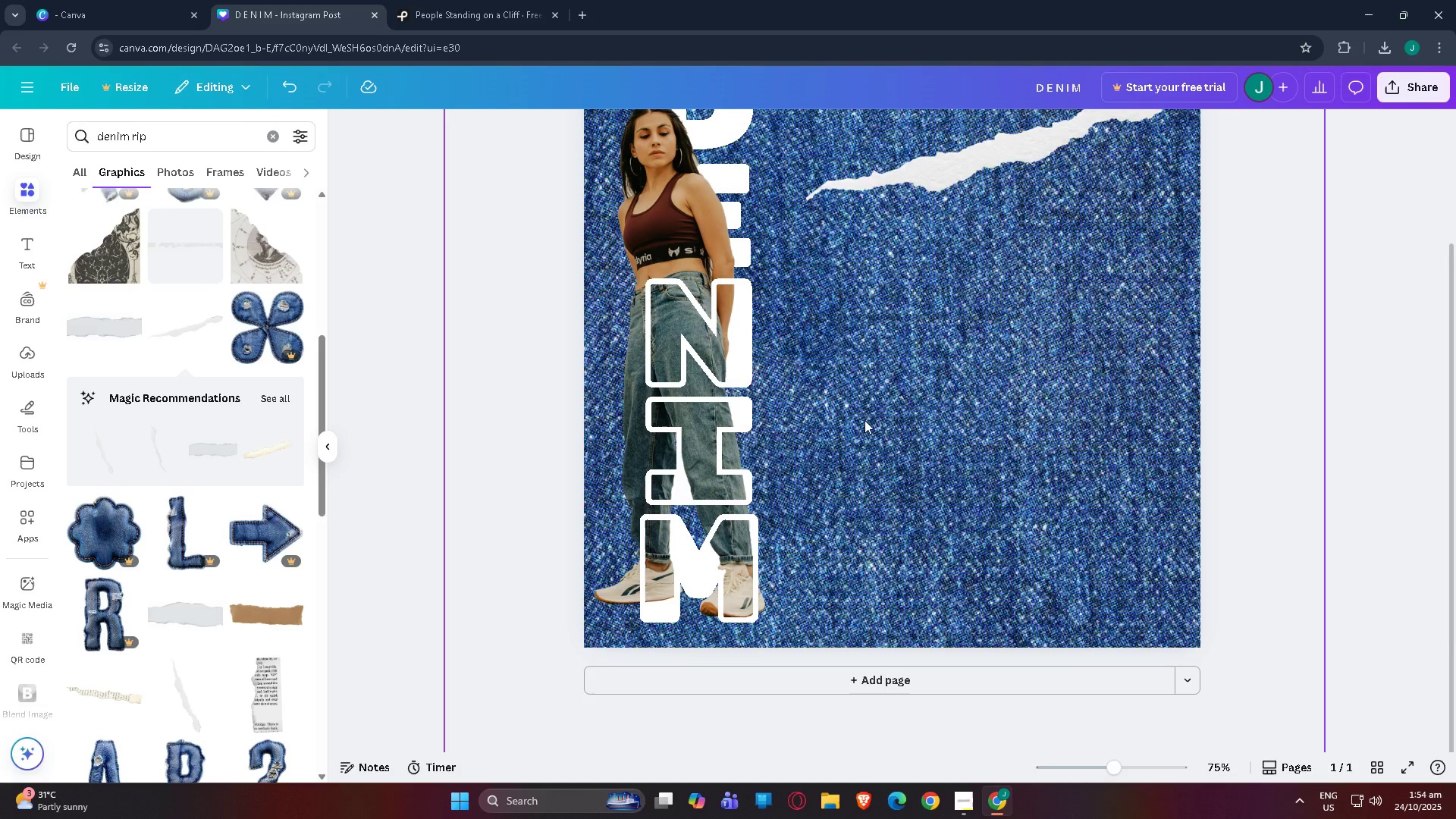 
scroll: coordinate [856, 418], scroll_direction: up, amount: 3.0
 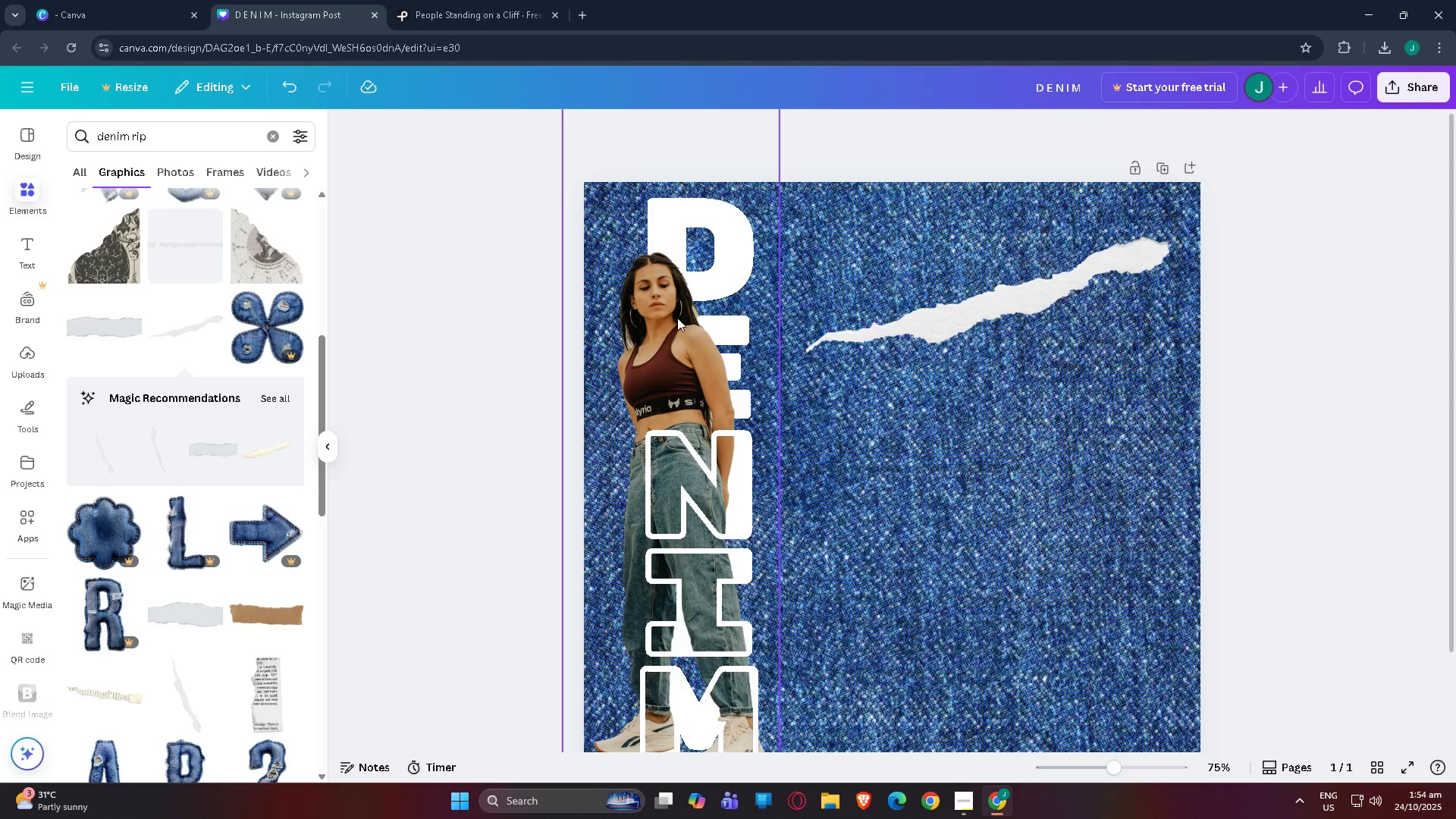 
scroll: coordinate [189, 390], scroll_direction: down, amount: 9.0
 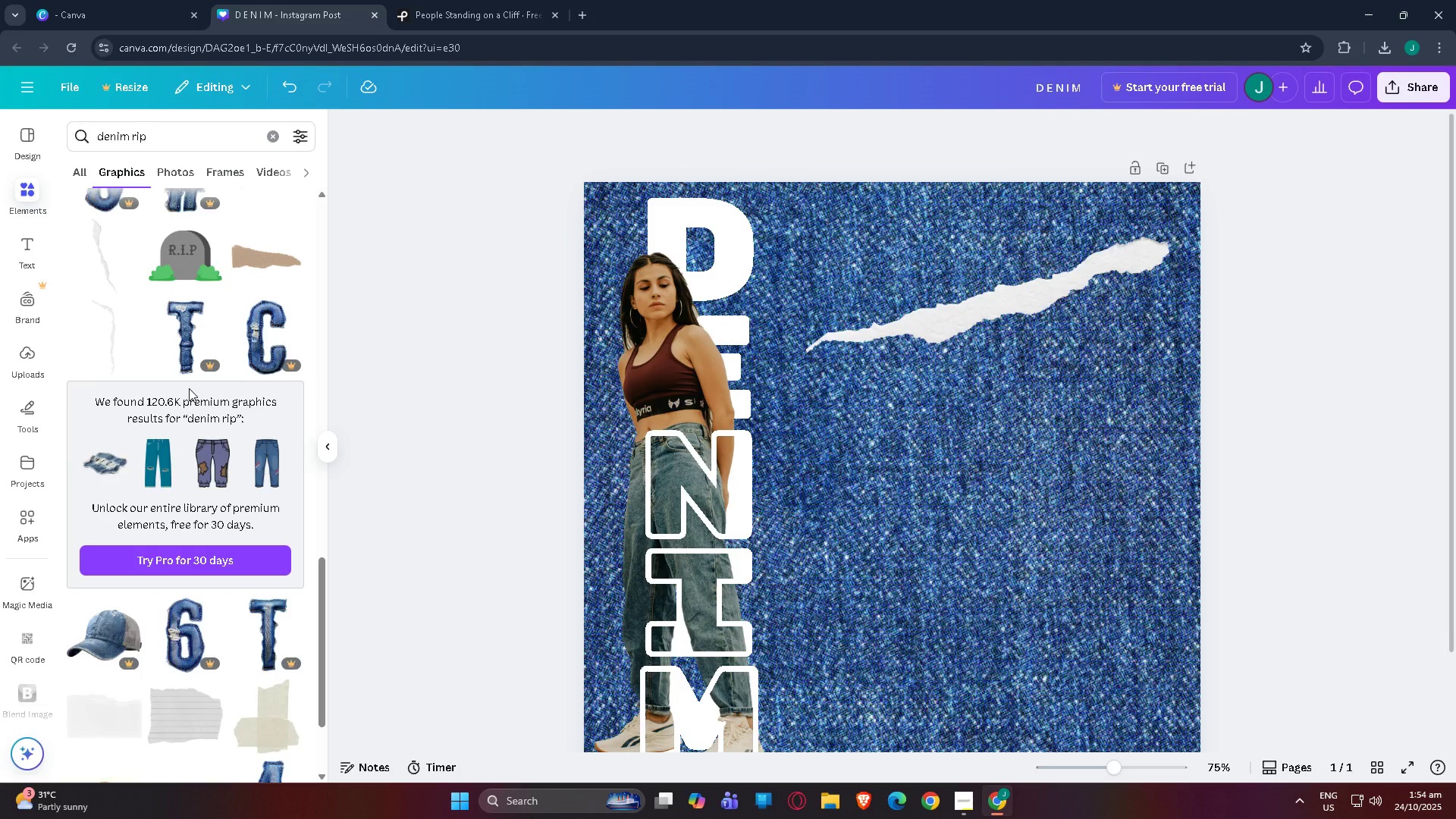 
wait(6.99)
 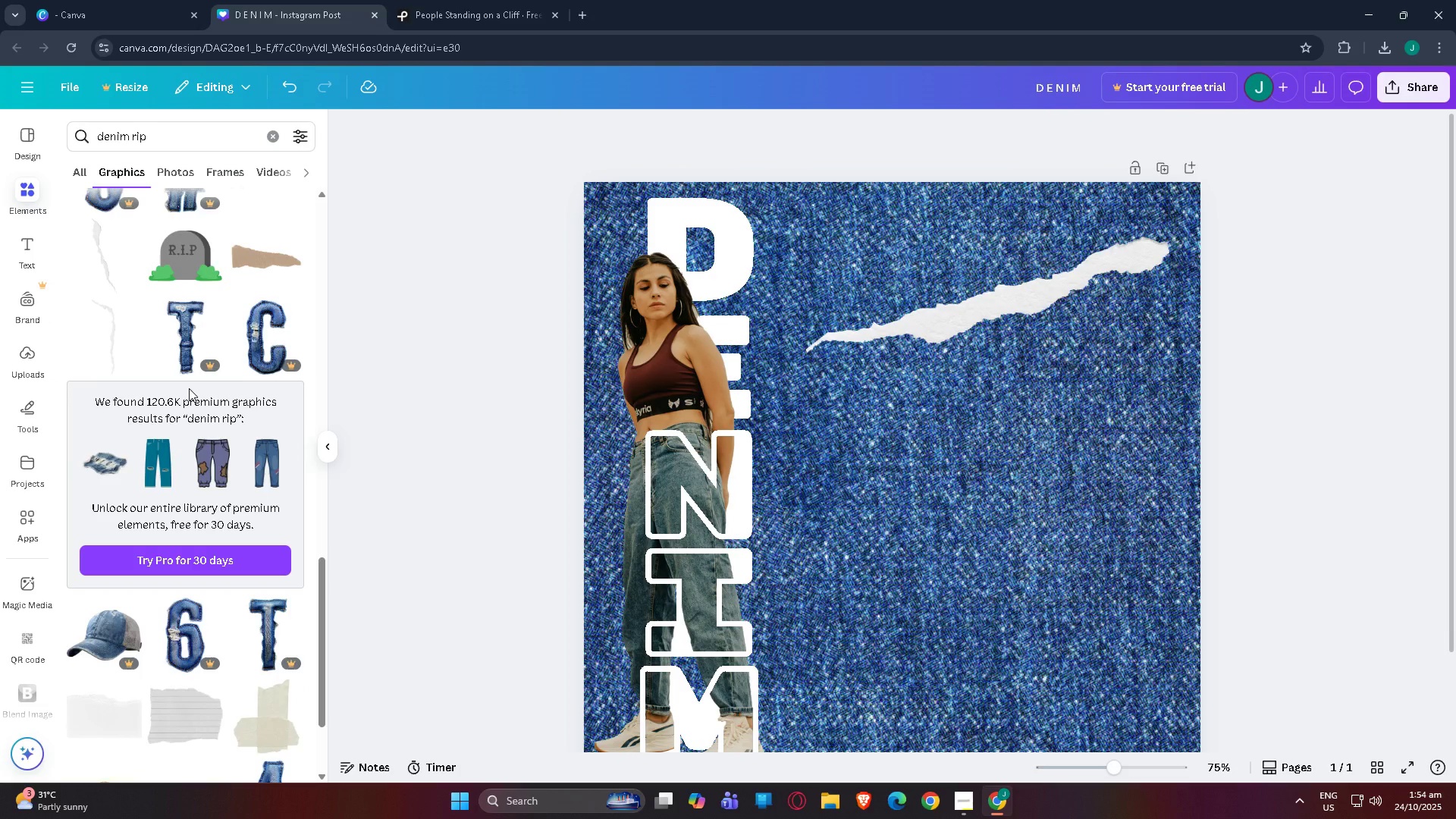 
left_click([435, 0])
 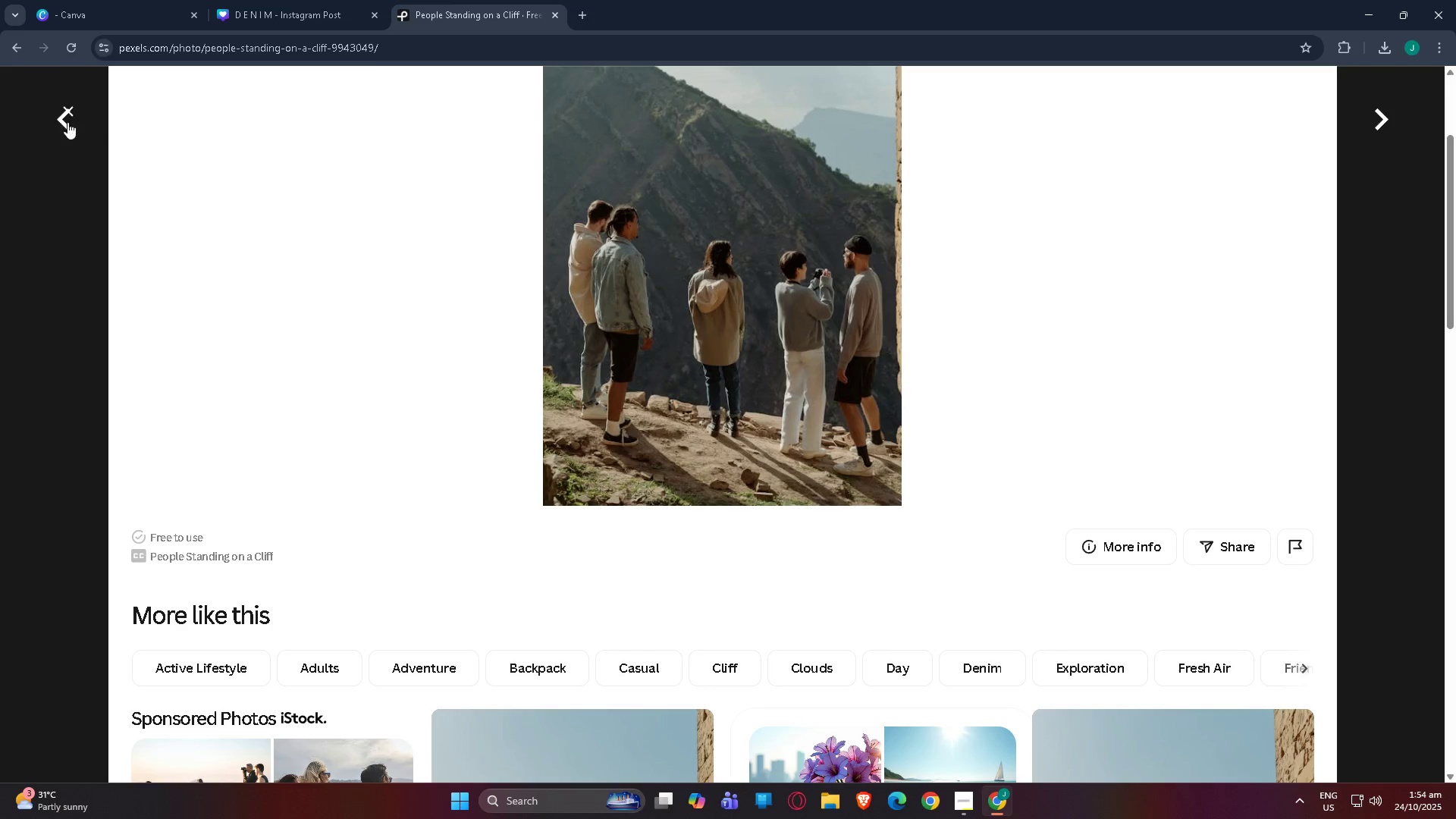 
left_click([66, 106])
 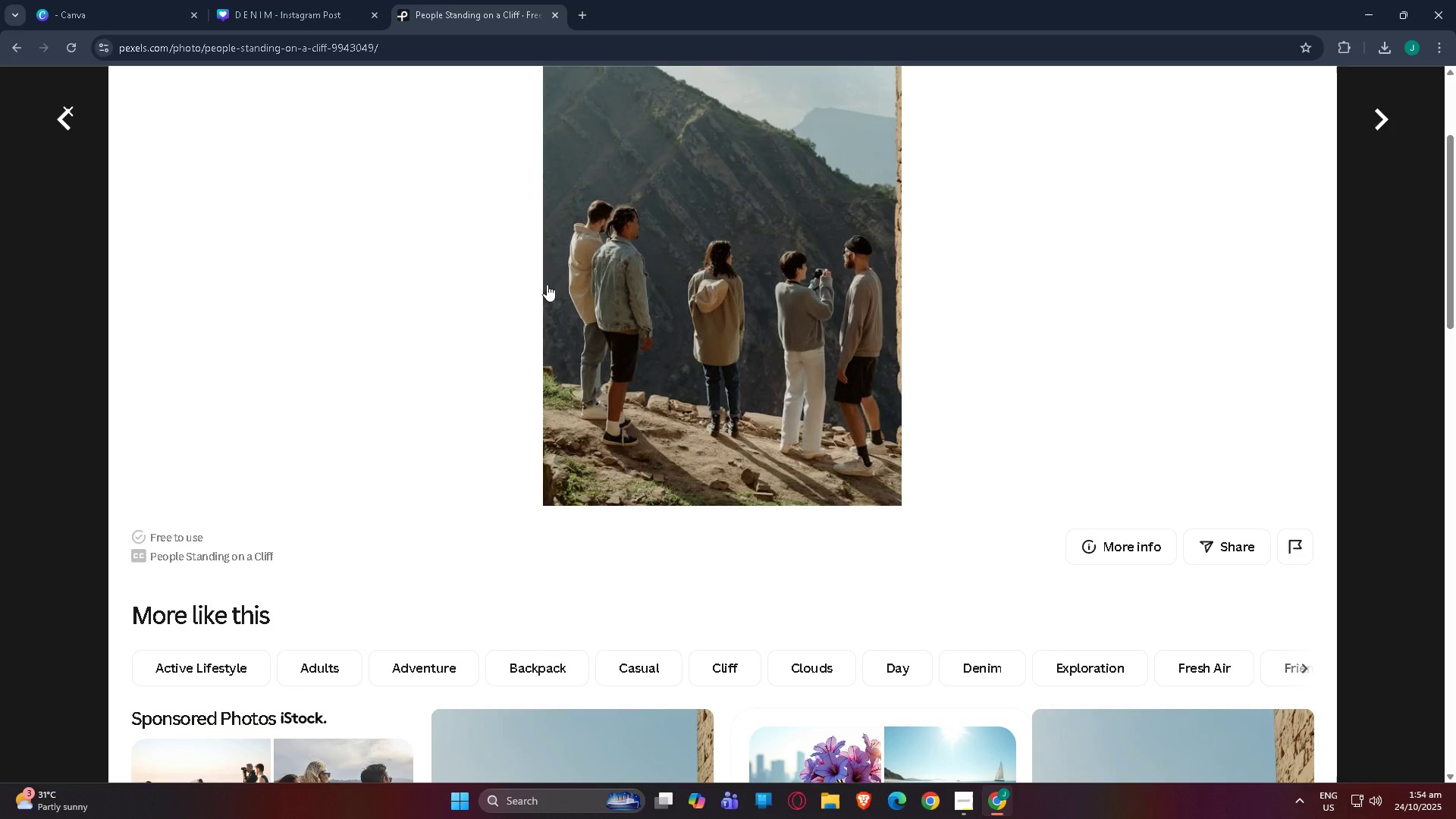 
scroll: coordinate [579, 369], scroll_direction: down, amount: 6.0
 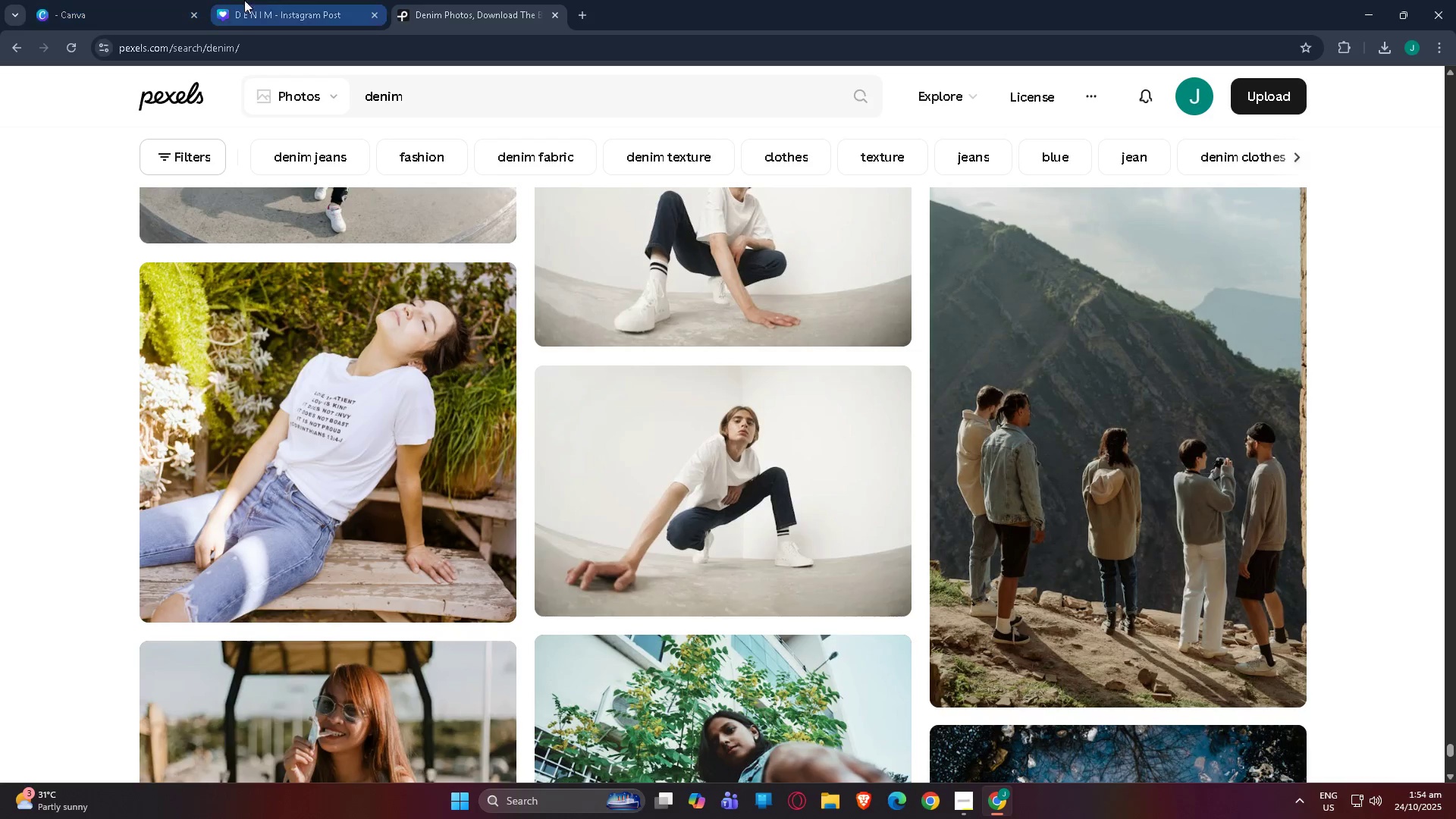 
left_click([280, 0])
 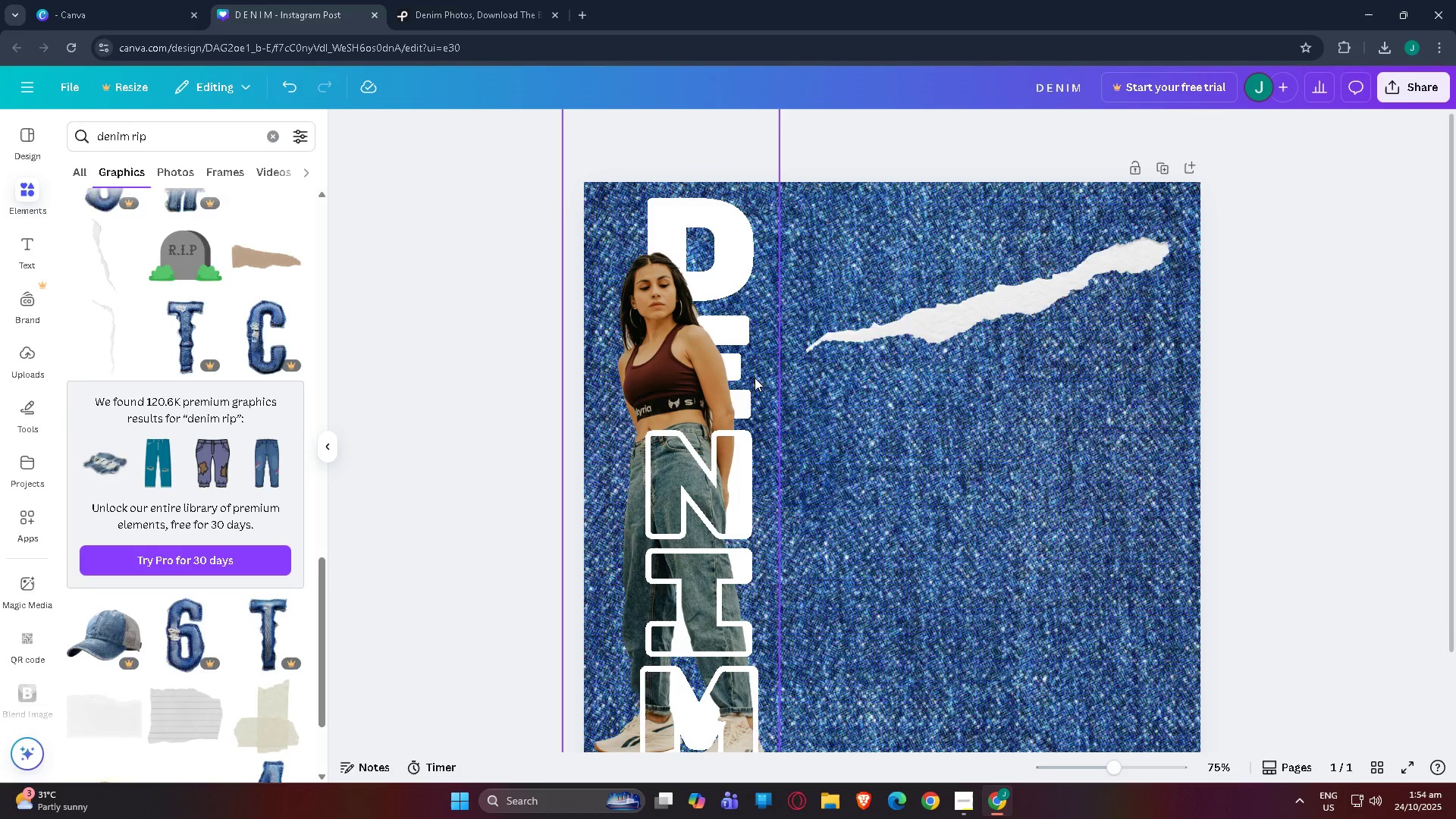 
scroll: coordinate [913, 569], scroll_direction: down, amount: 8.0
 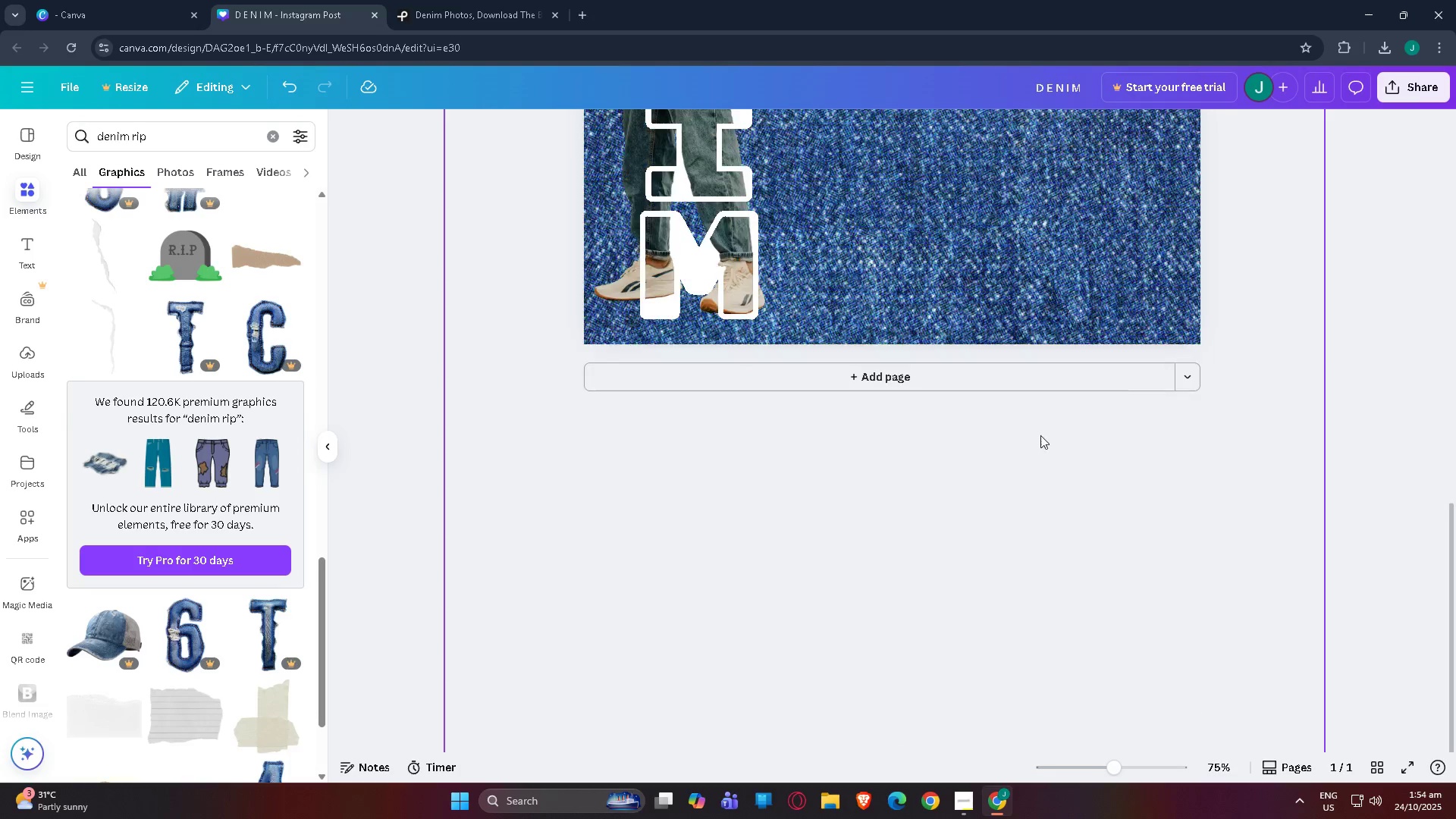 
left_click([1307, 396])
 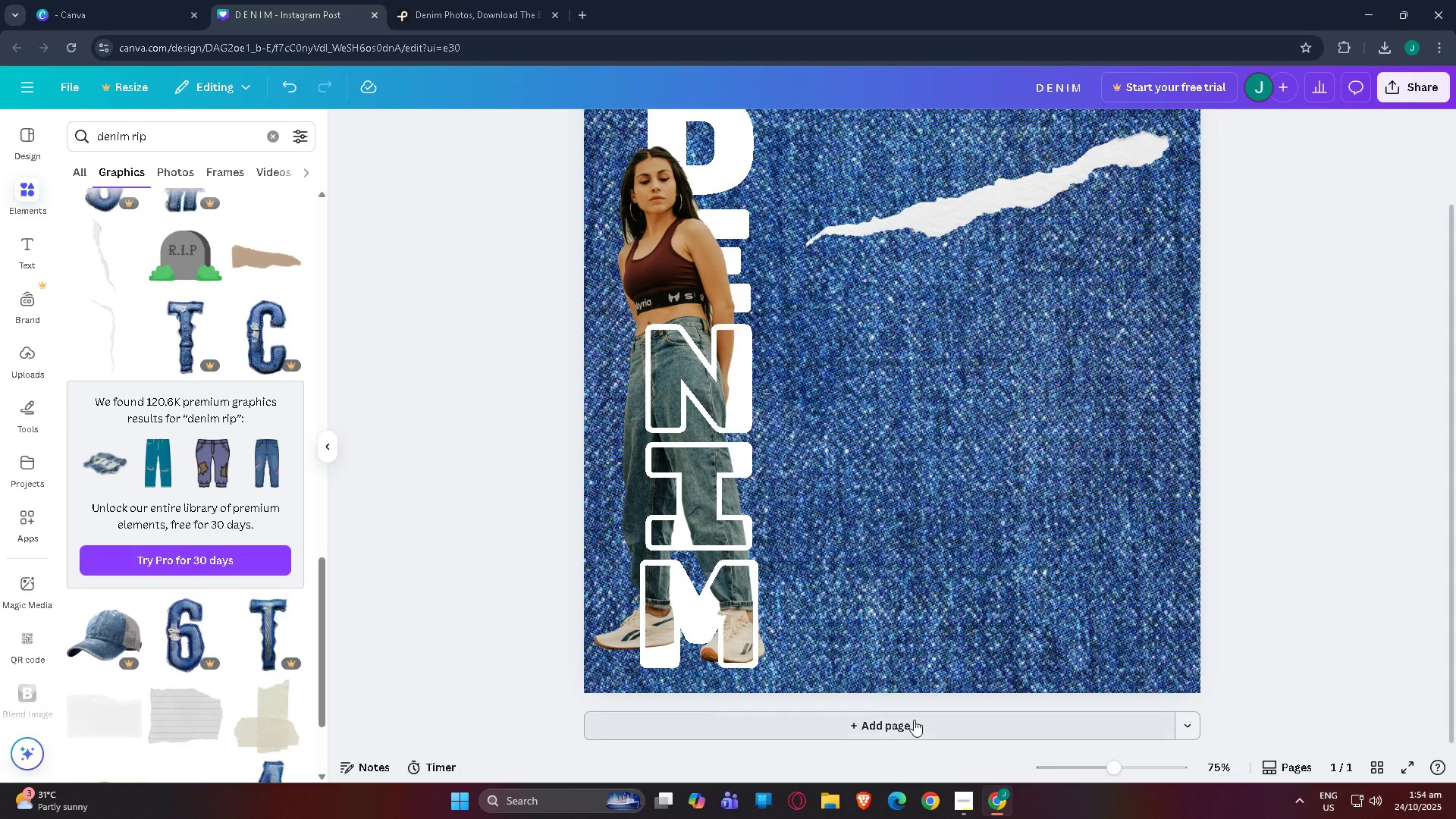 
left_click([914, 720])
 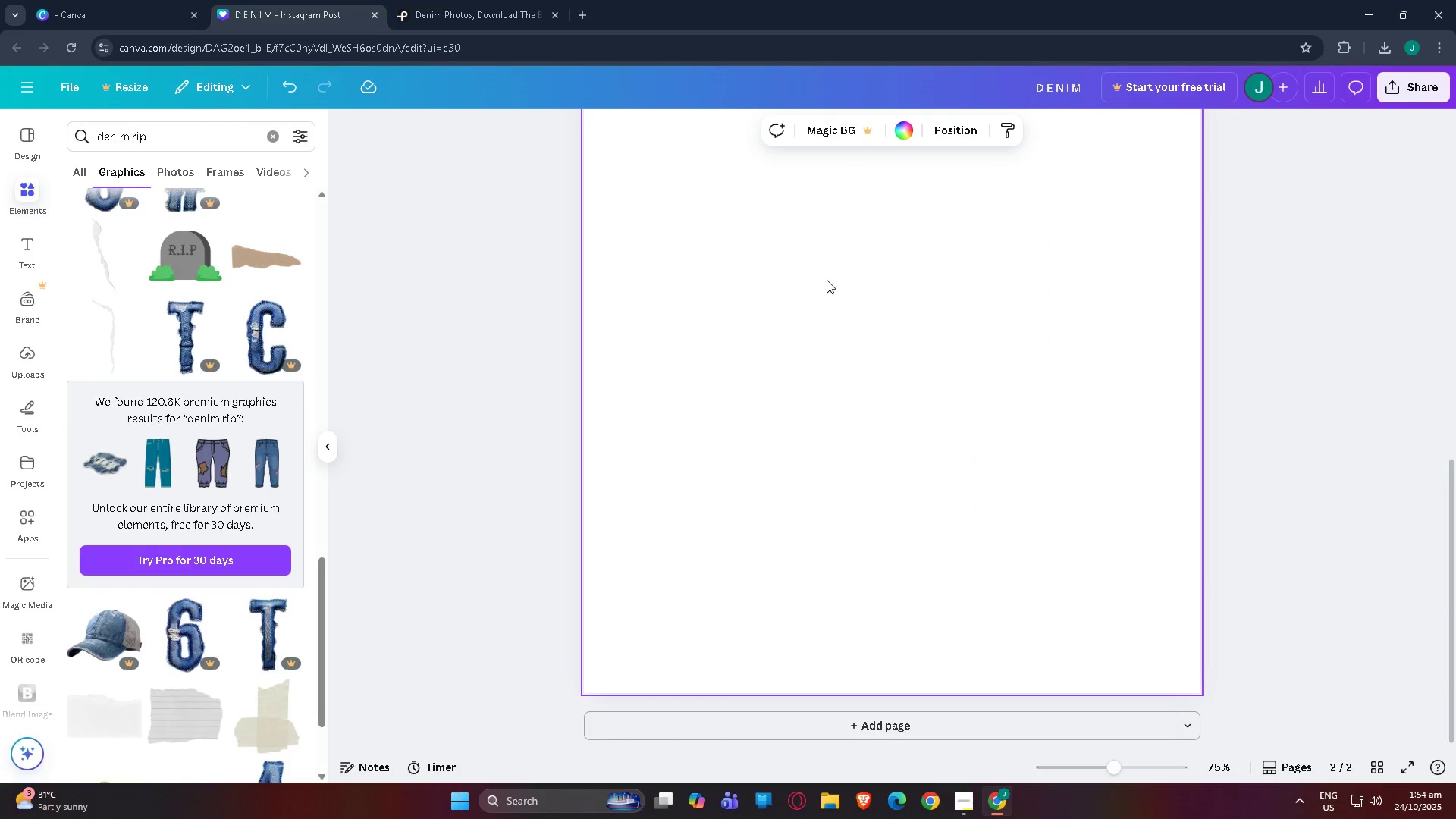 
left_click([827, 280])
 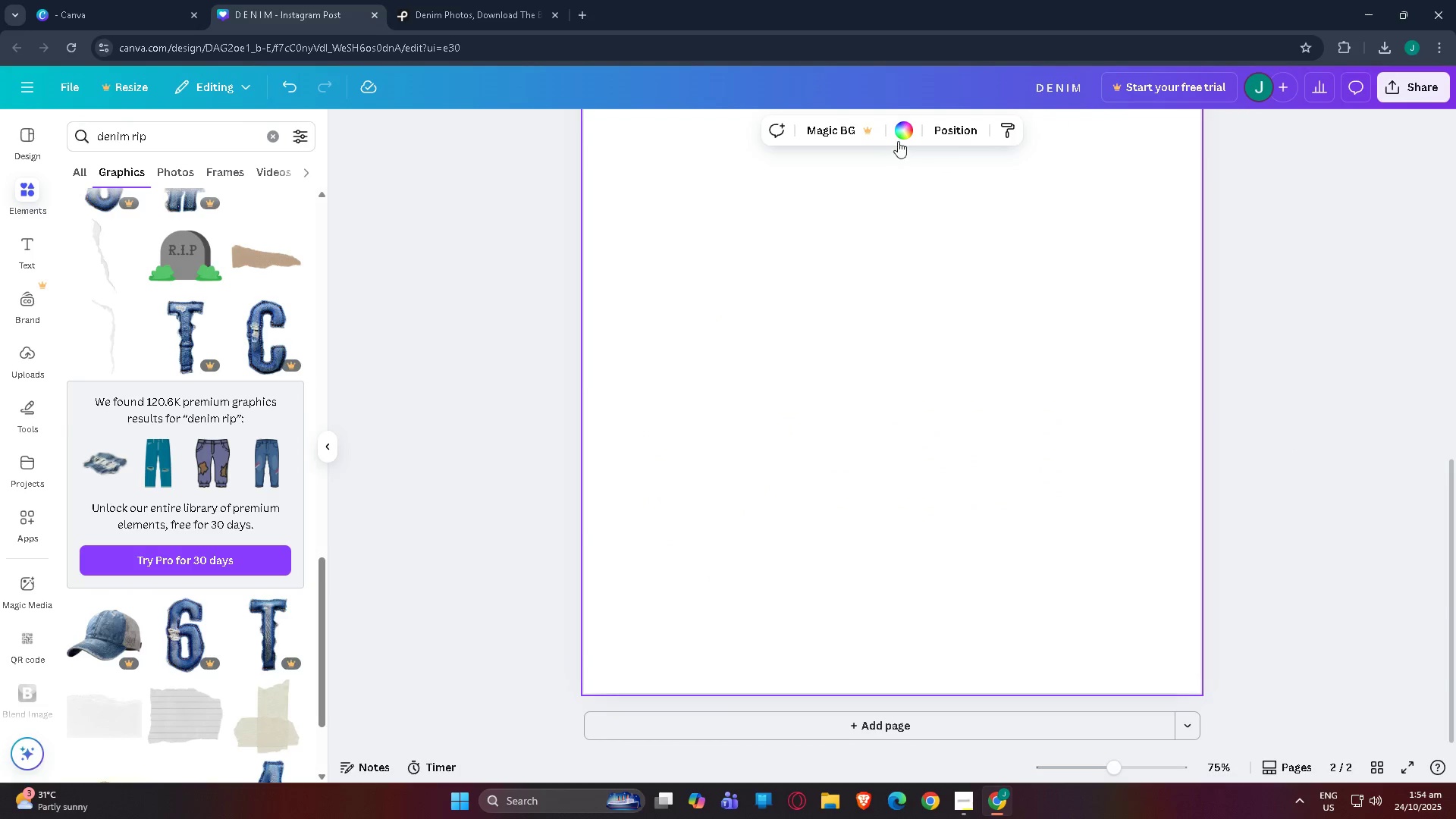 
left_click([899, 140])
 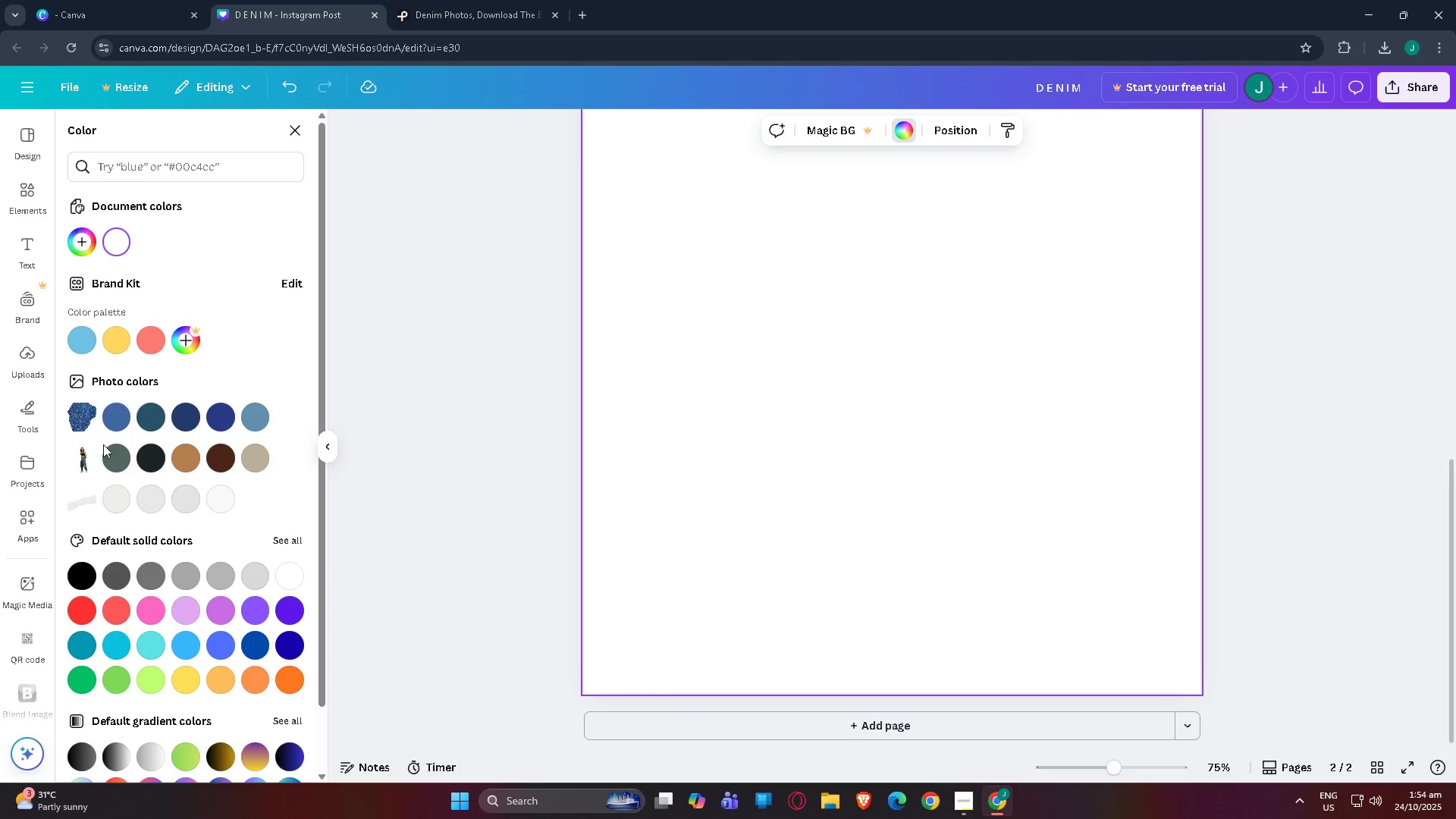 
left_click([108, 416])
 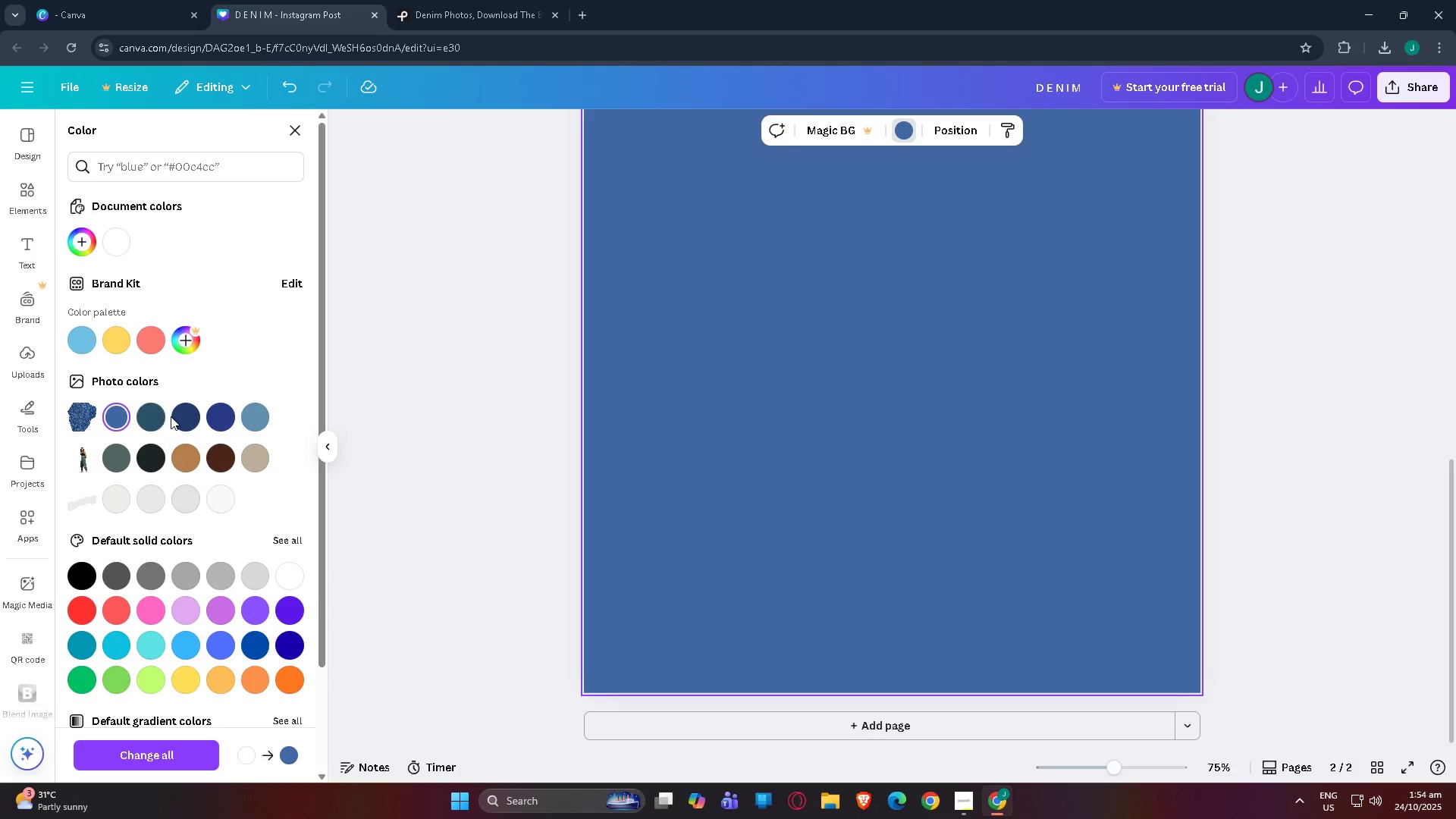 
left_click([159, 417])
 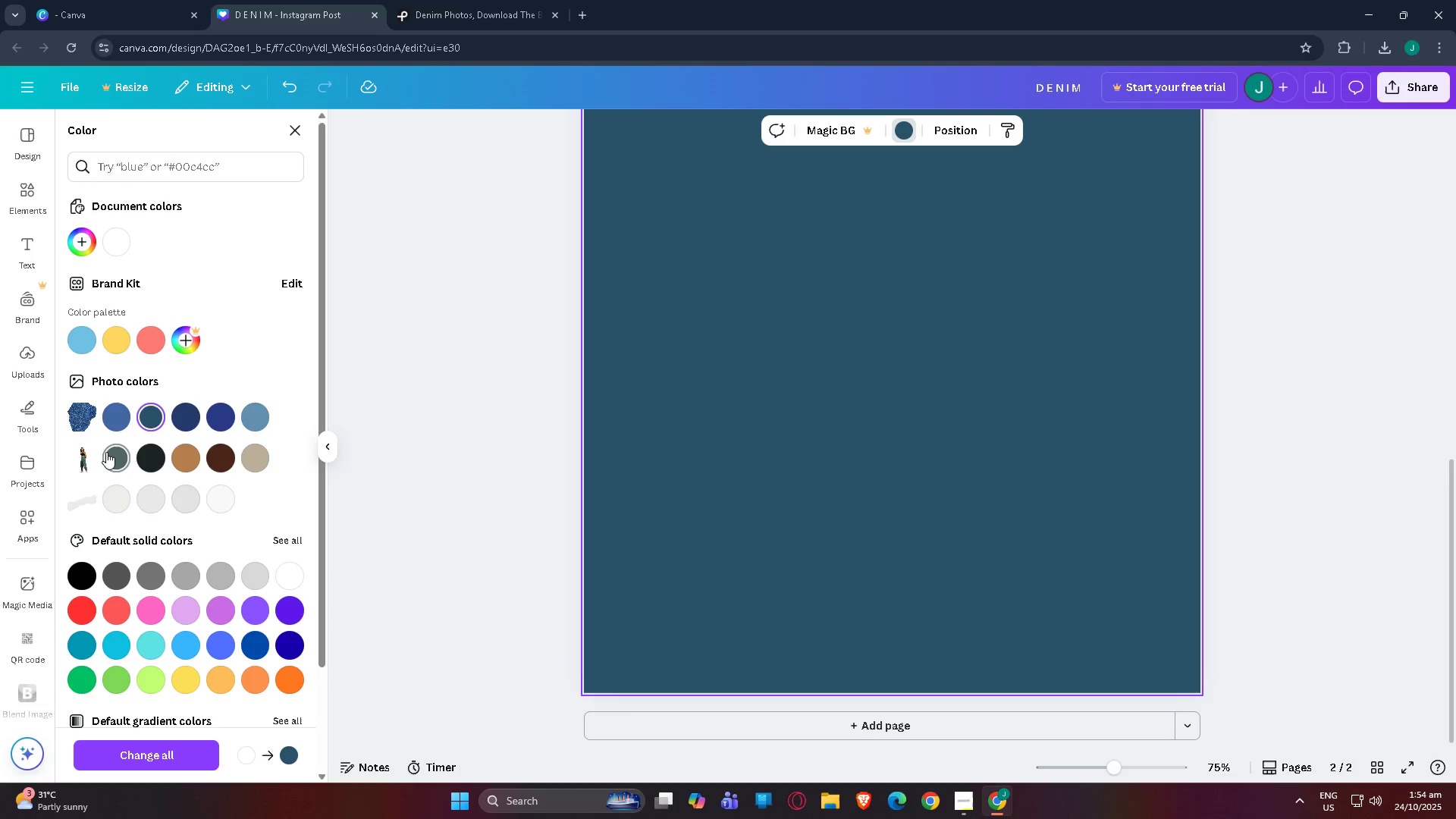 
left_click([112, 452])
 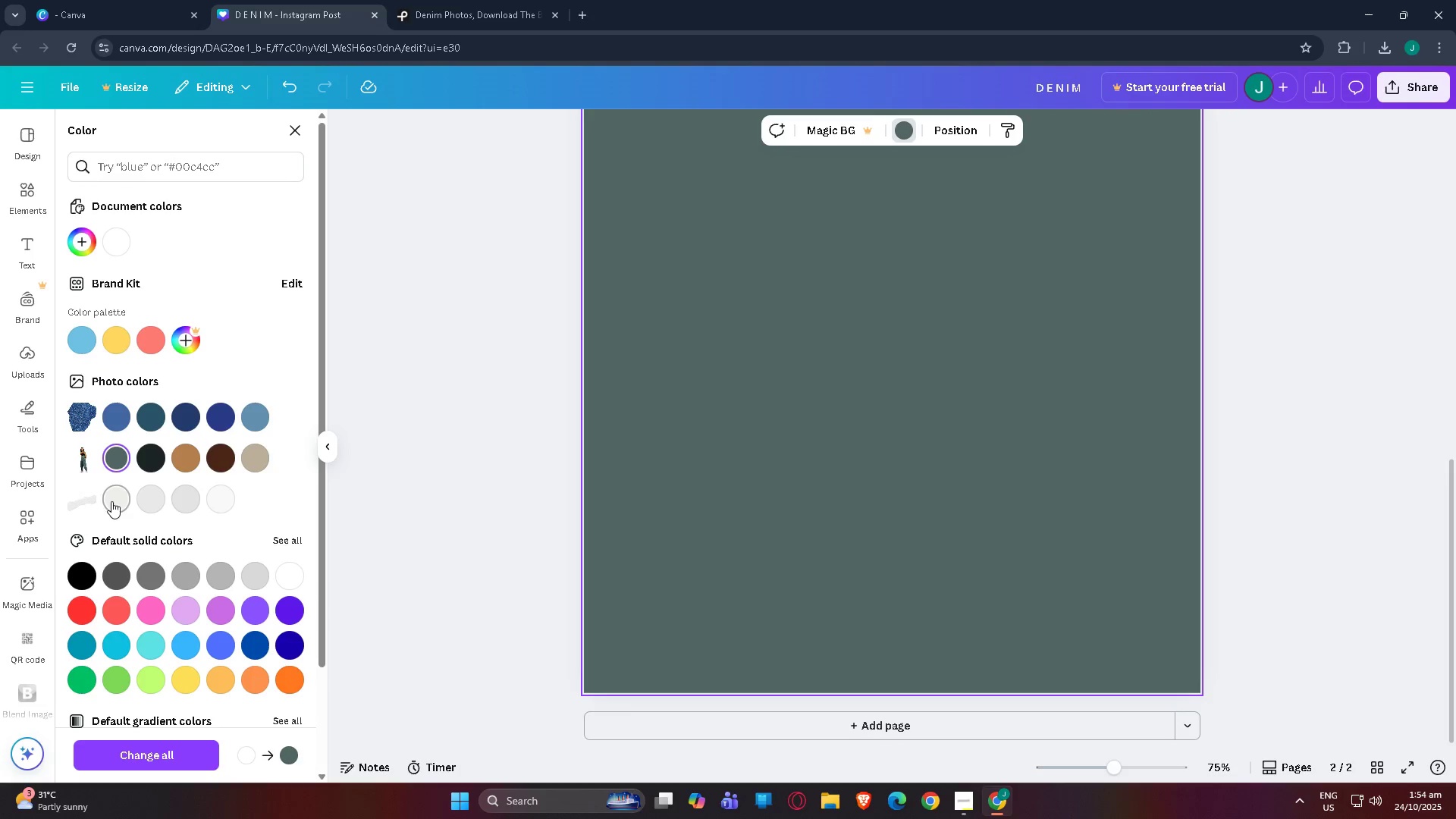 
left_click([105, 500])
 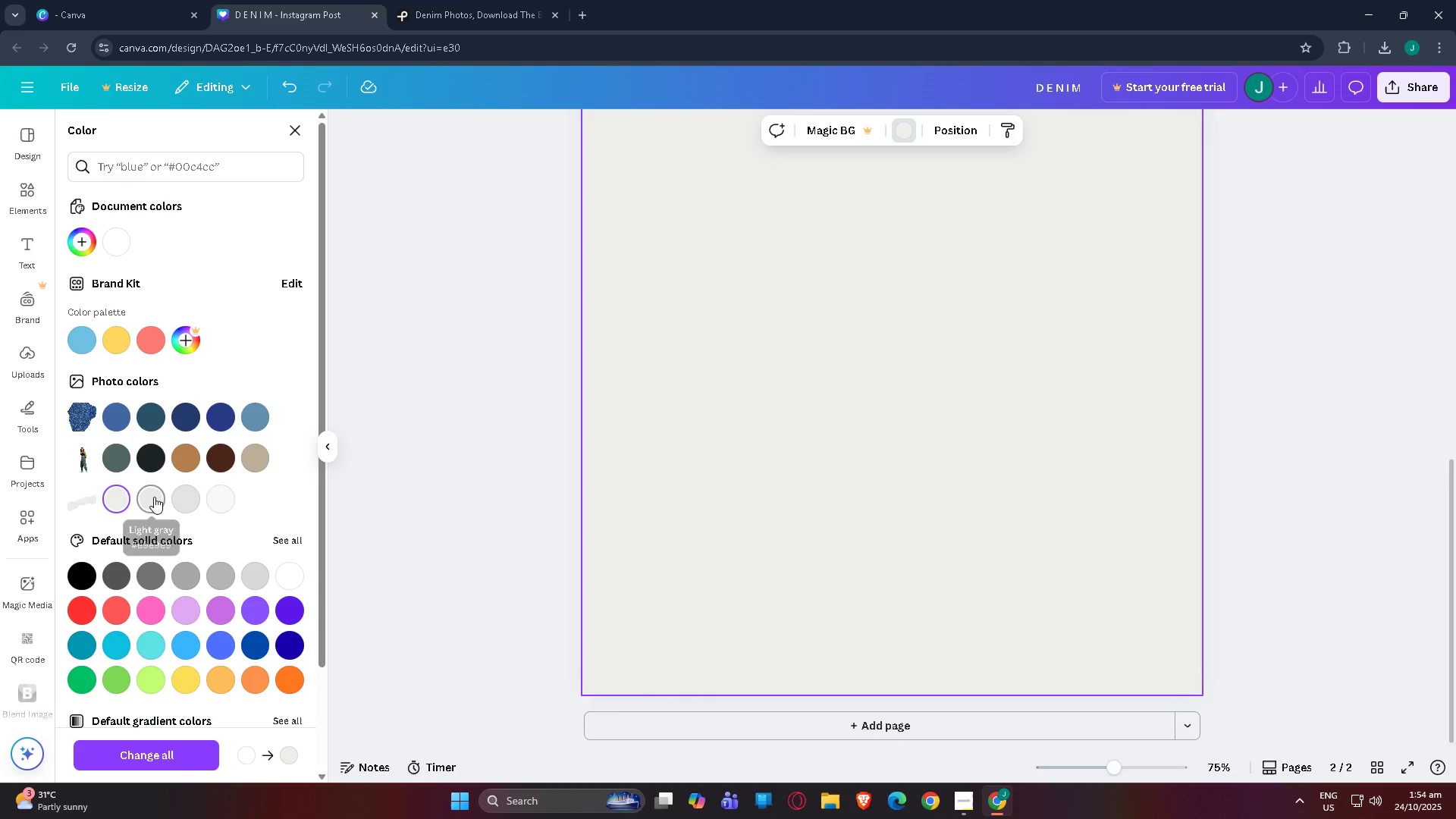 
left_click([154, 497])
 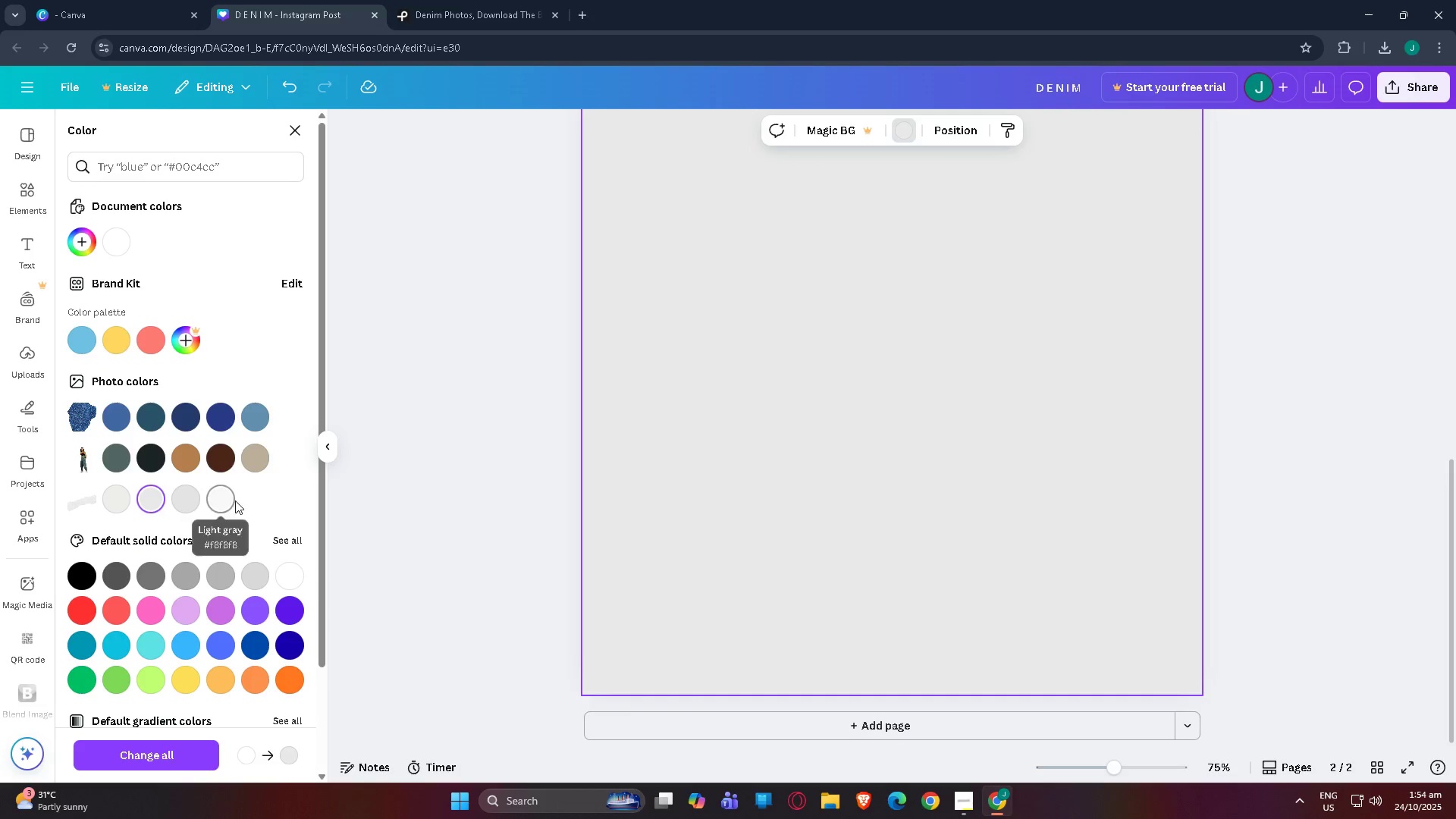 
left_click([234, 500])
 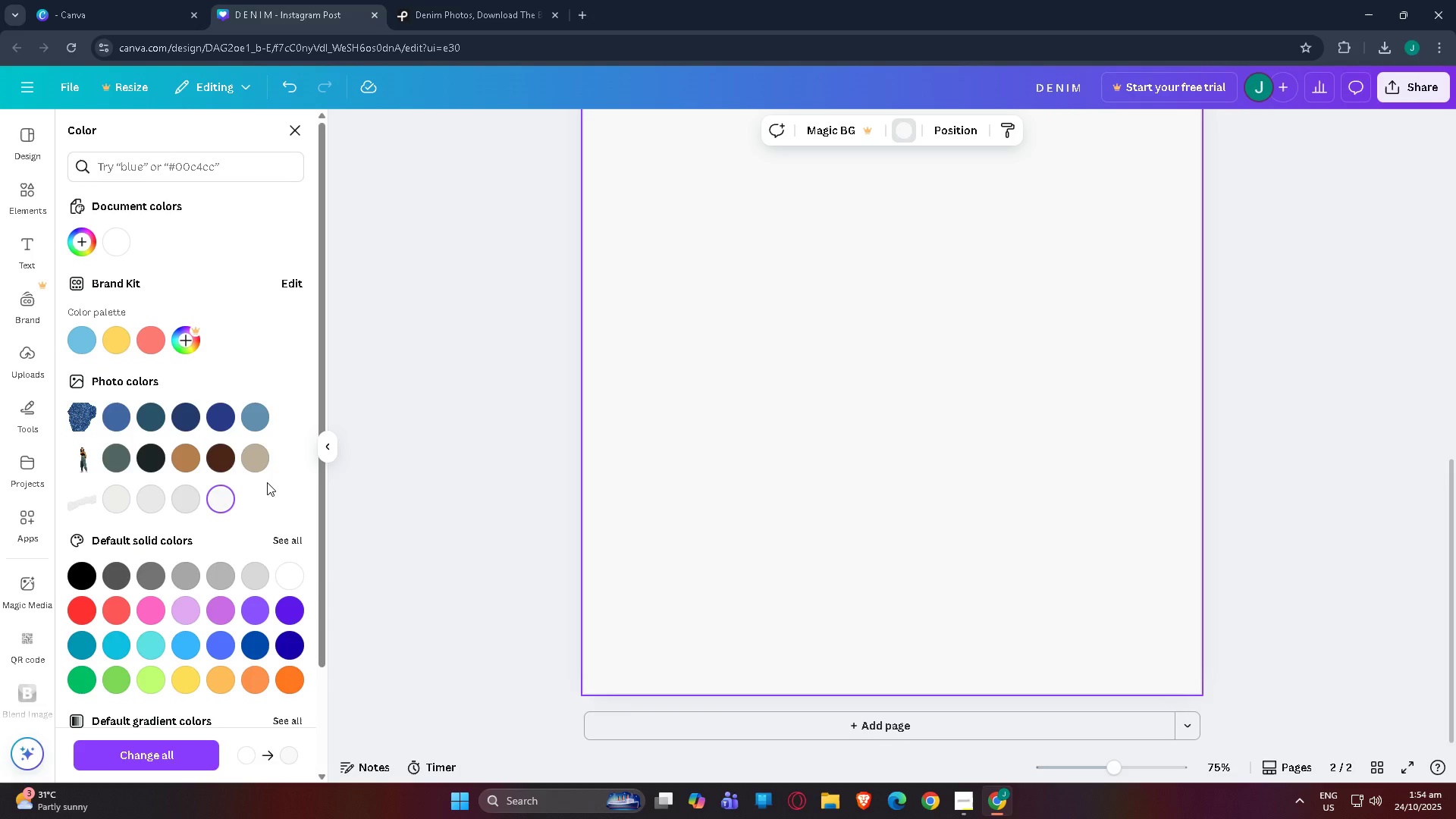 
mouse_move([262, 438])
 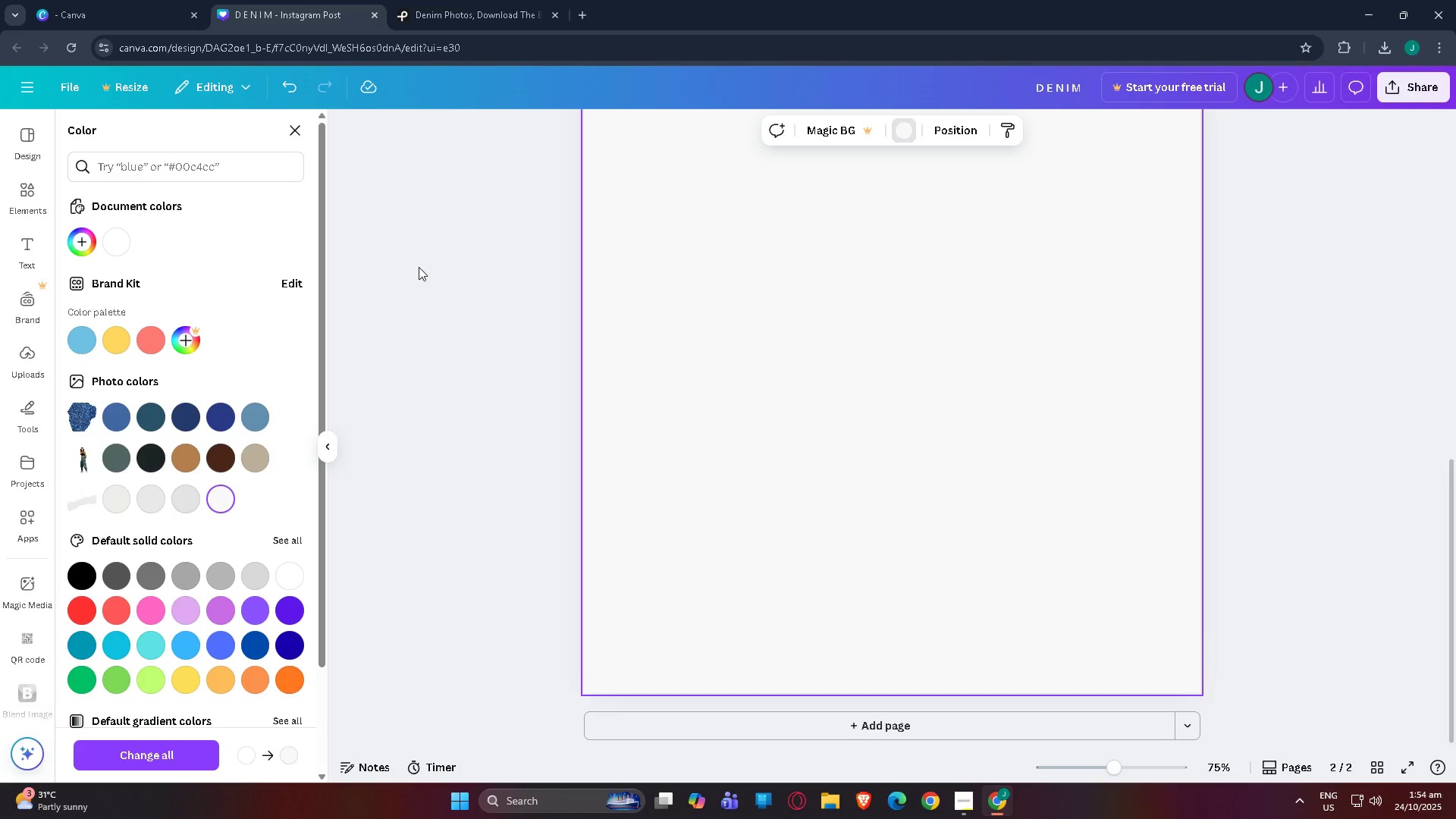 
scroll: coordinate [811, 344], scroll_direction: none, amount: 0.0
 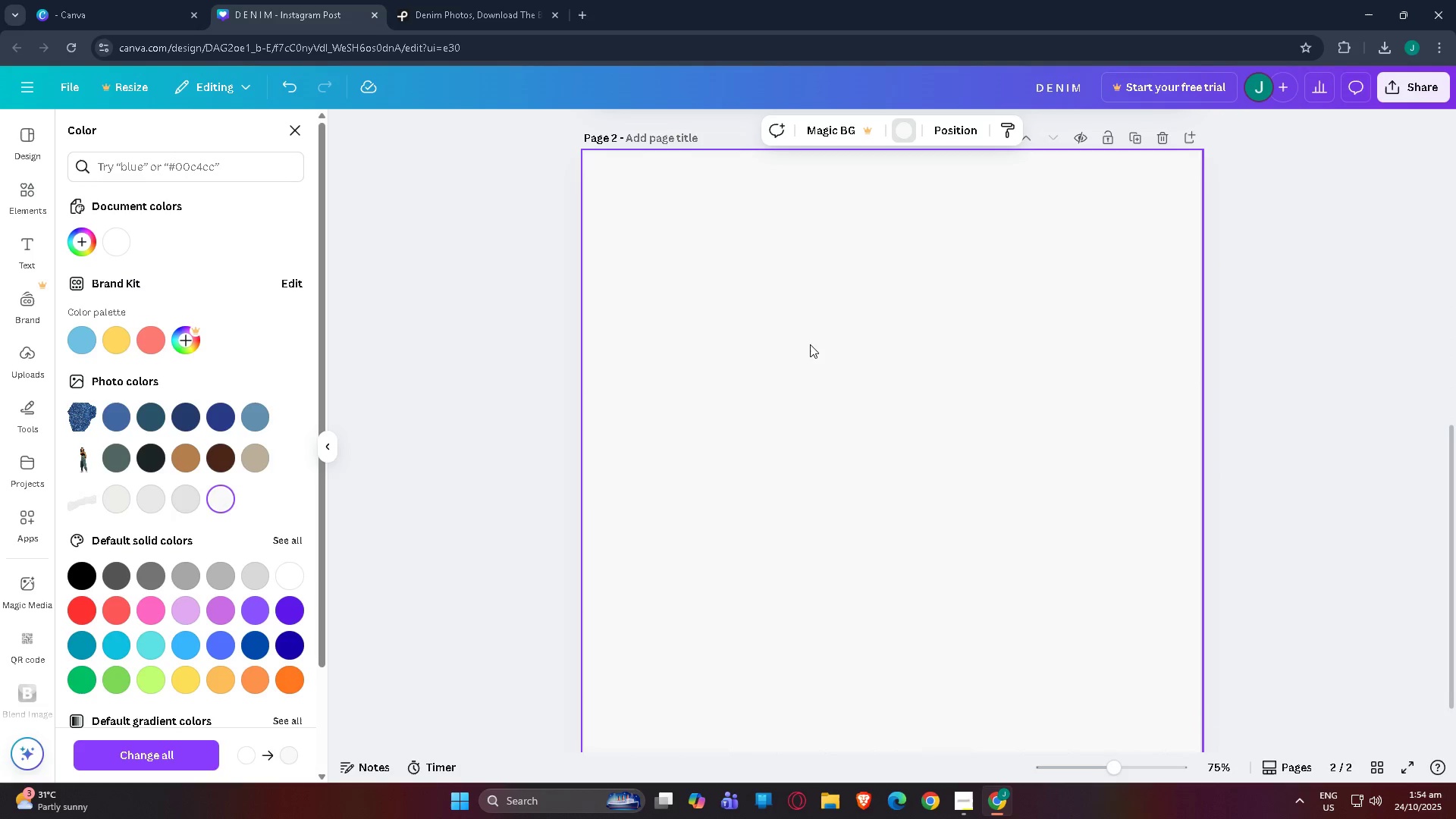 
left_click([810, 344])
 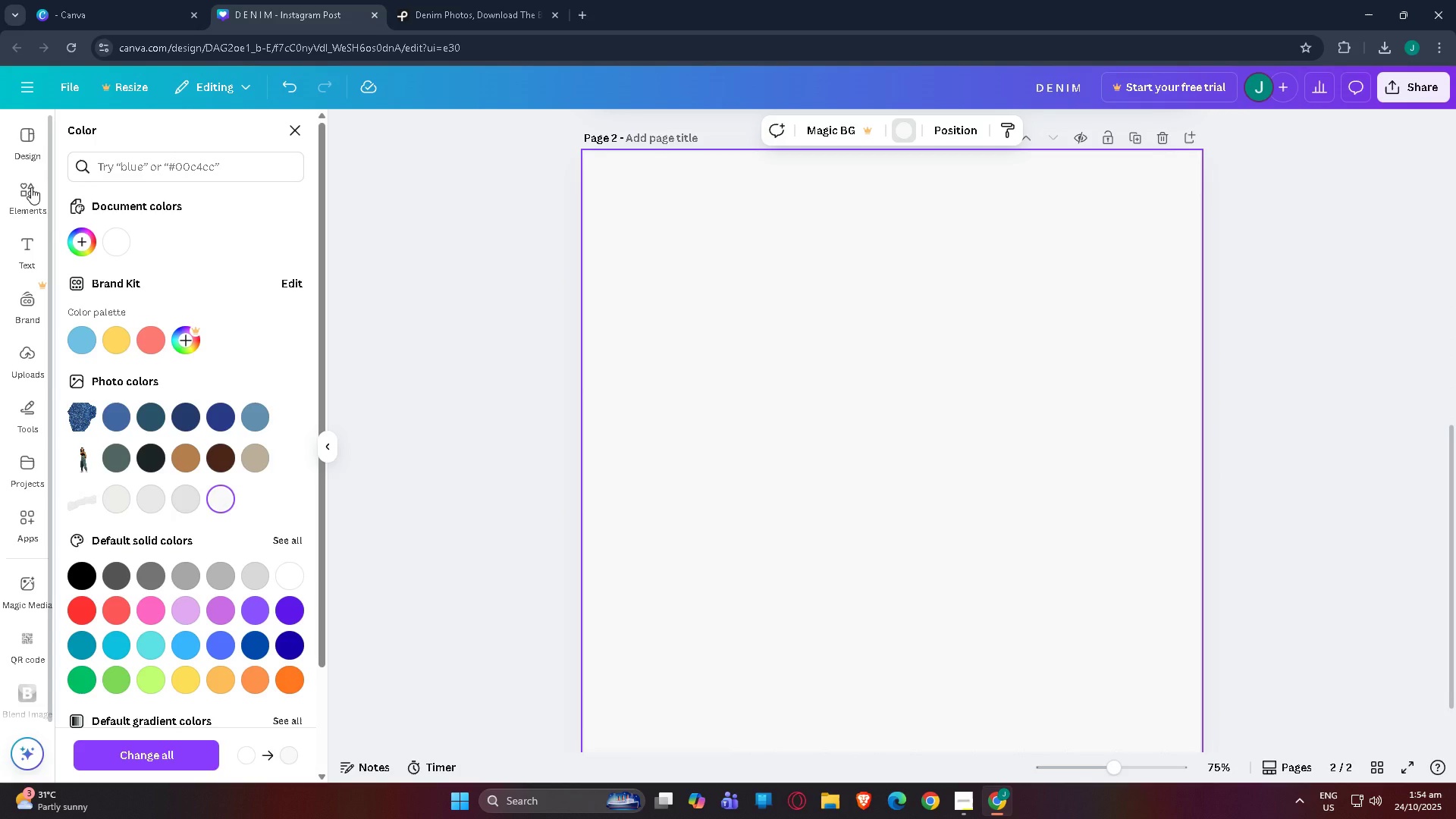 
left_click([31, 187])
 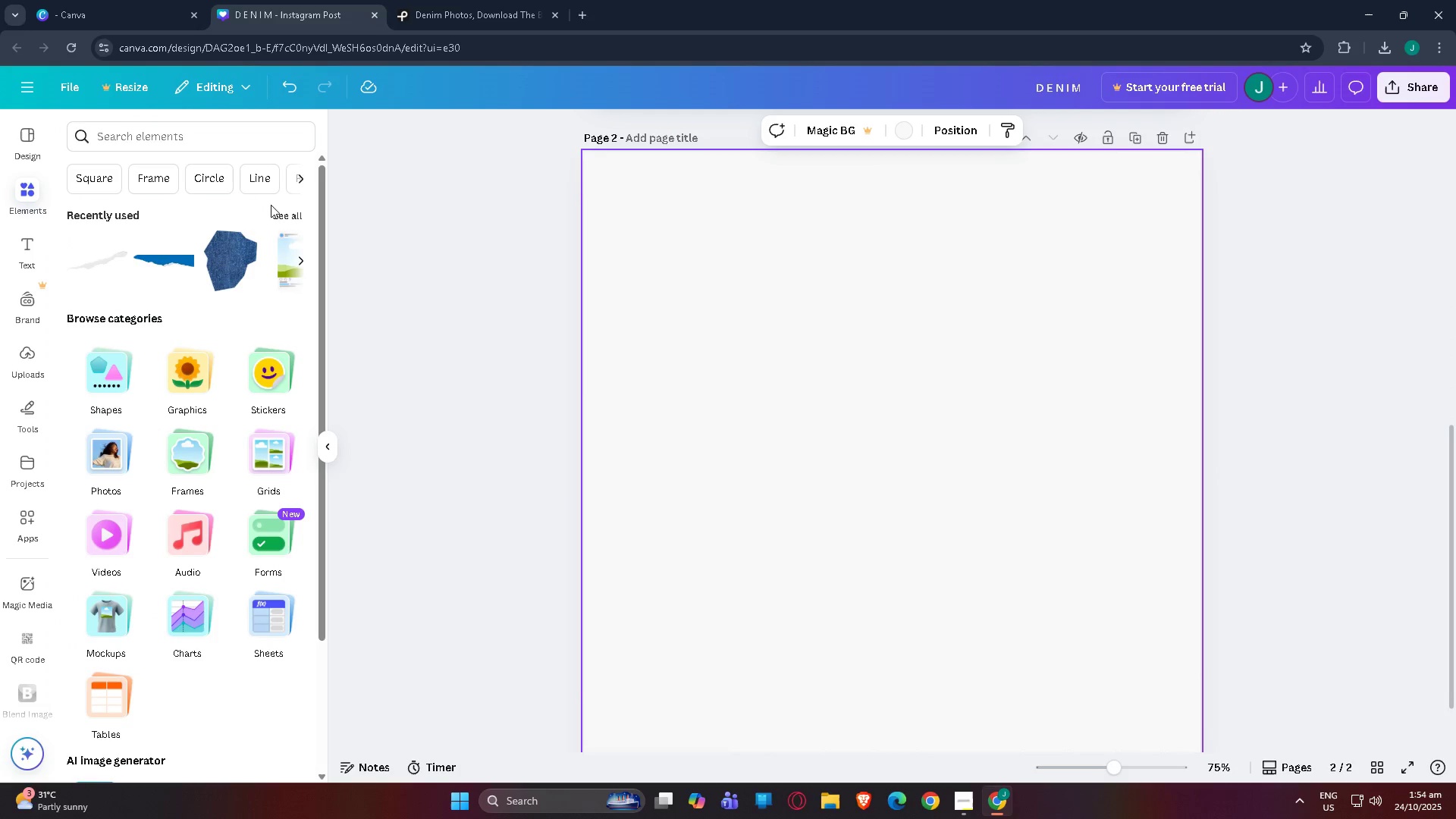 
left_click([286, 214])
 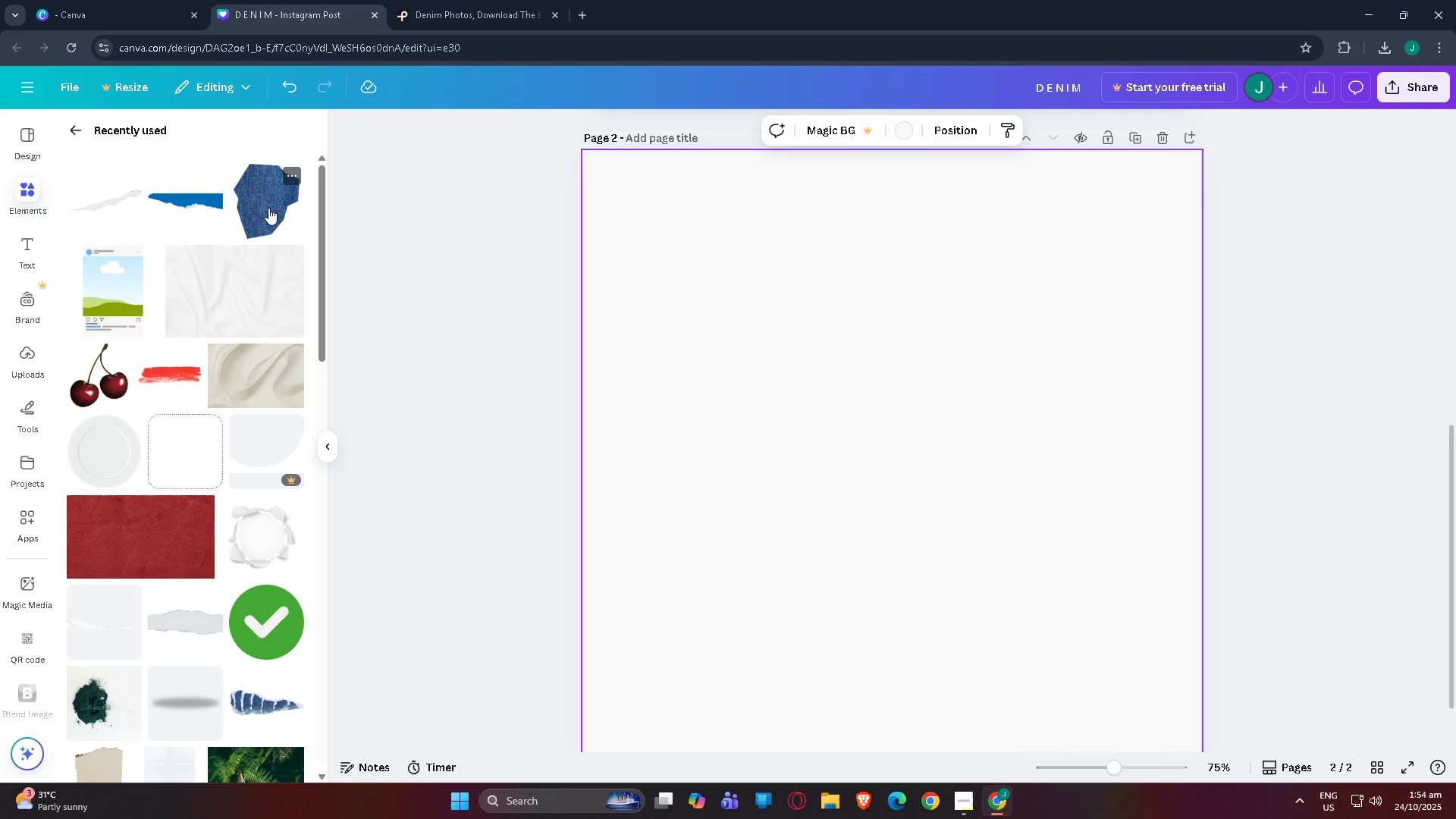 
wait(9.71)
 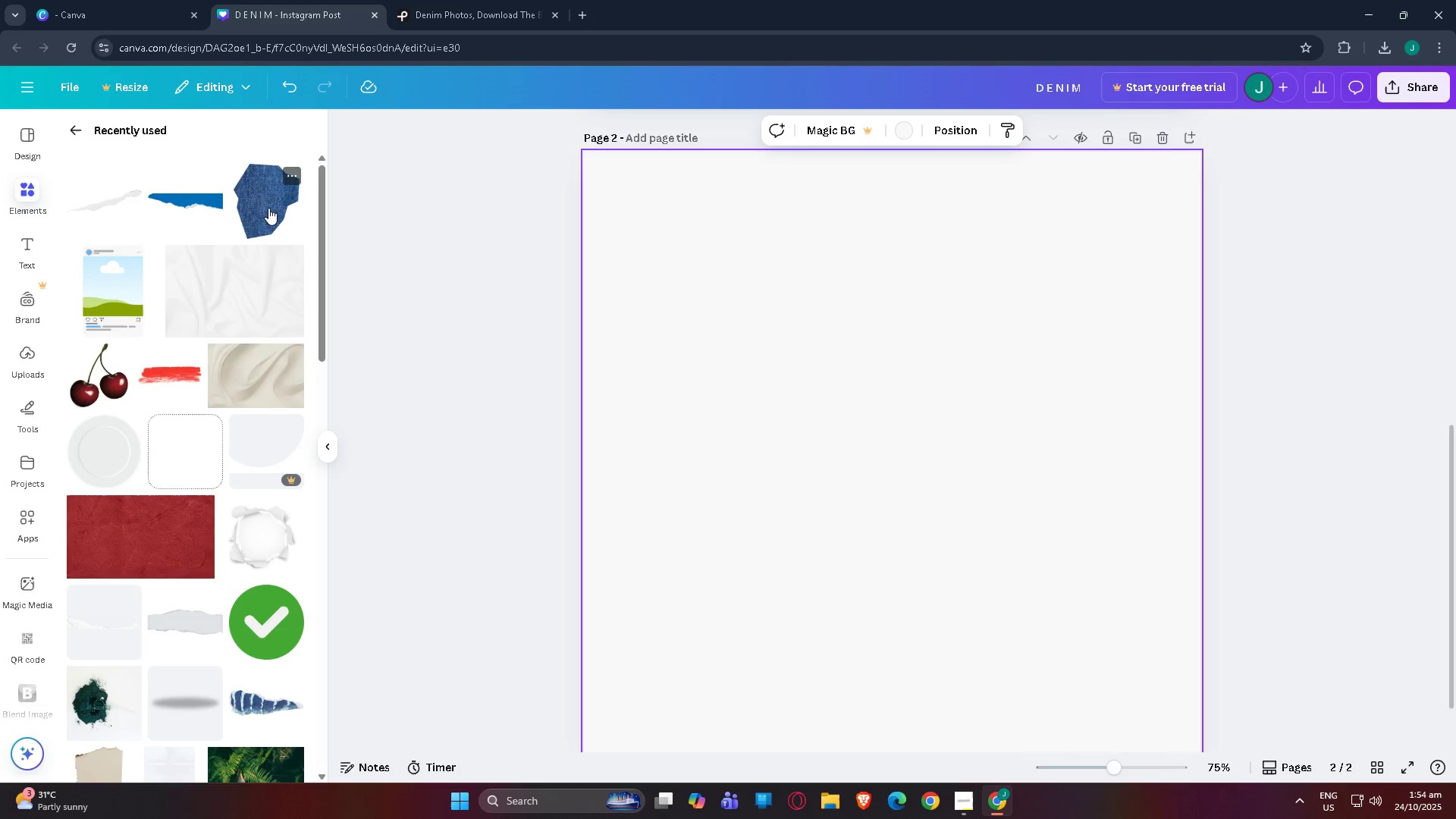 
scroll: coordinate [202, 300], scroll_direction: down, amount: 3.0
 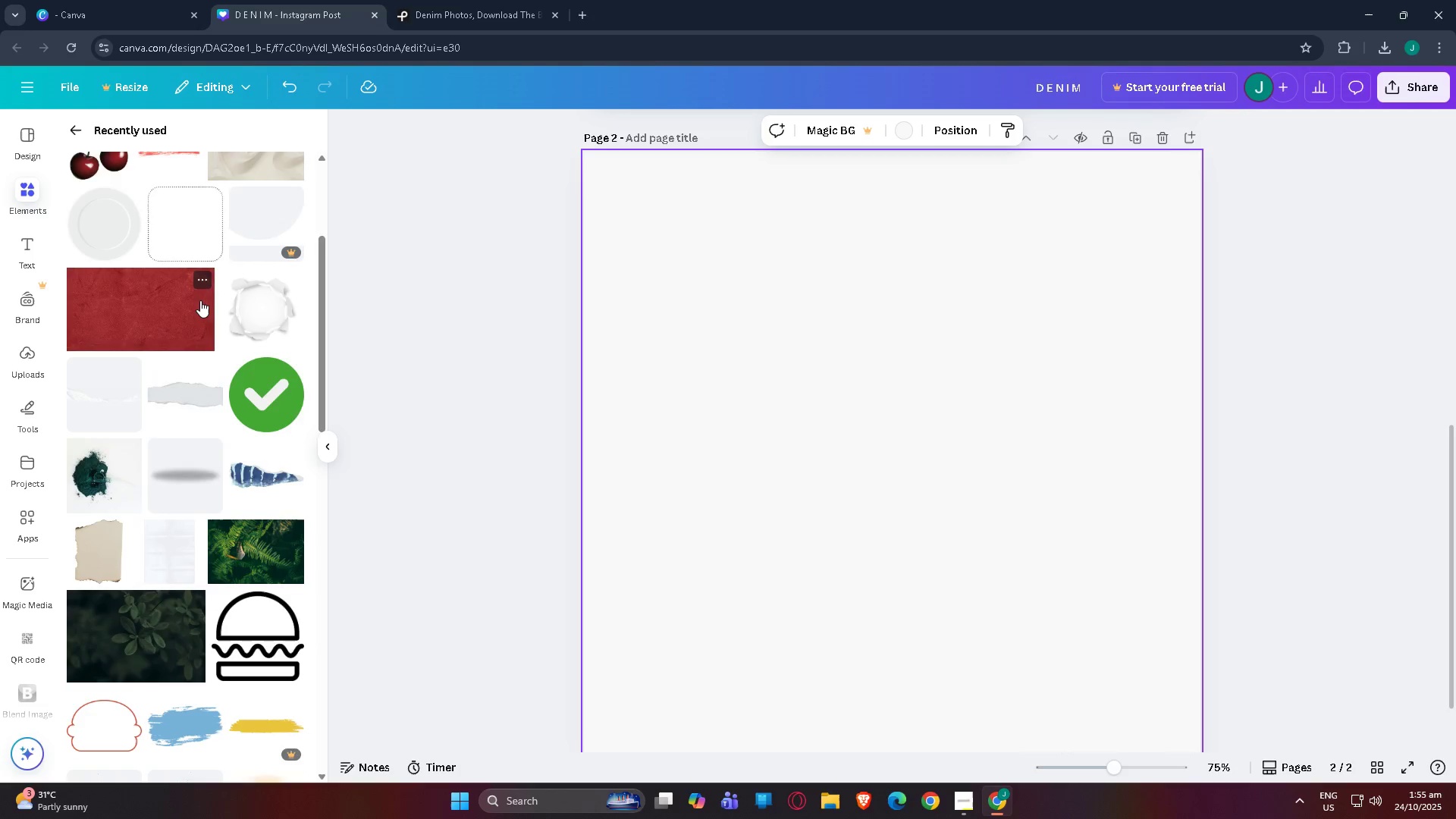 
scroll: coordinate [204, 289], scroll_direction: up, amount: 11.0
 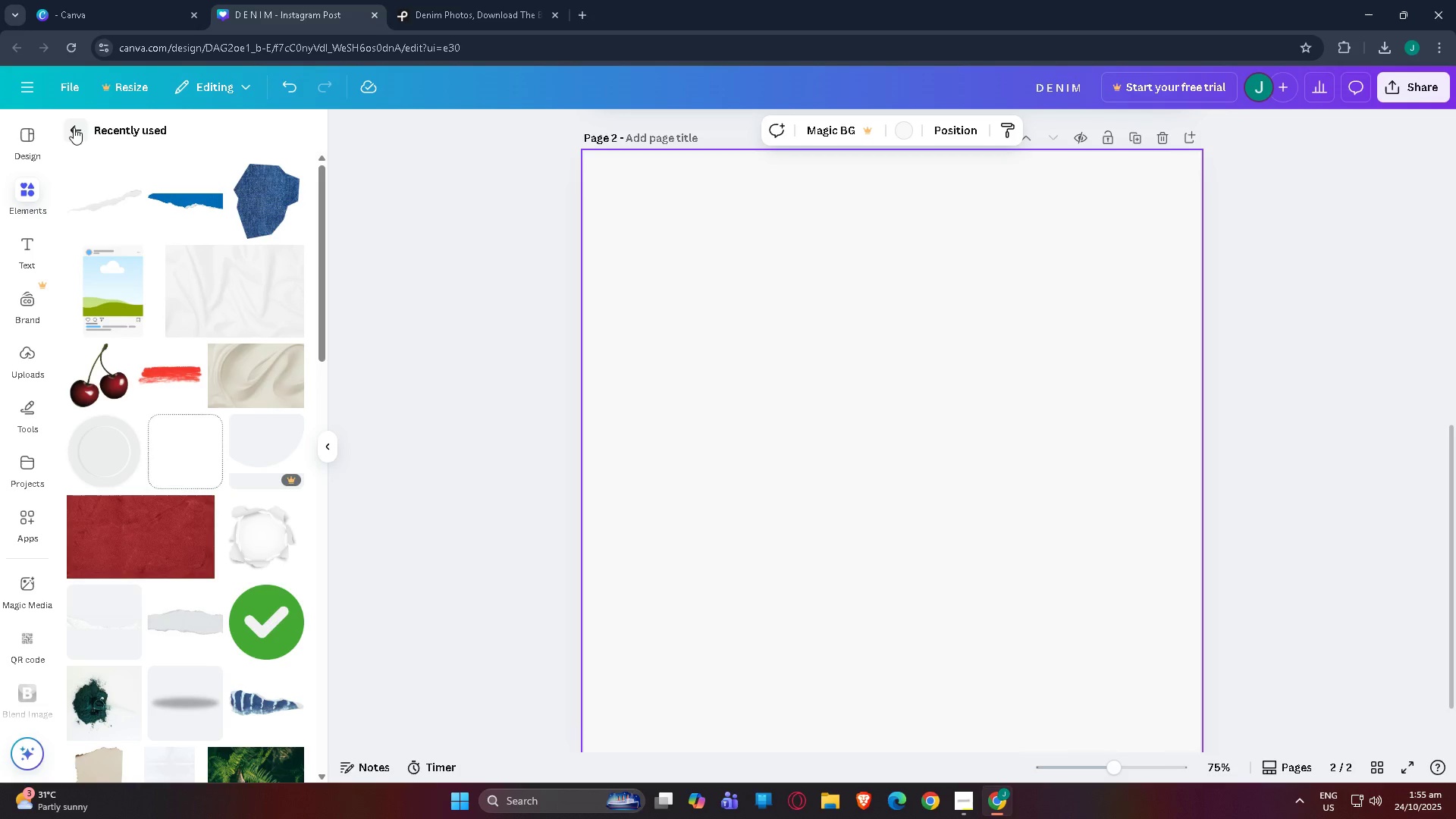 
left_click([73, 127])
 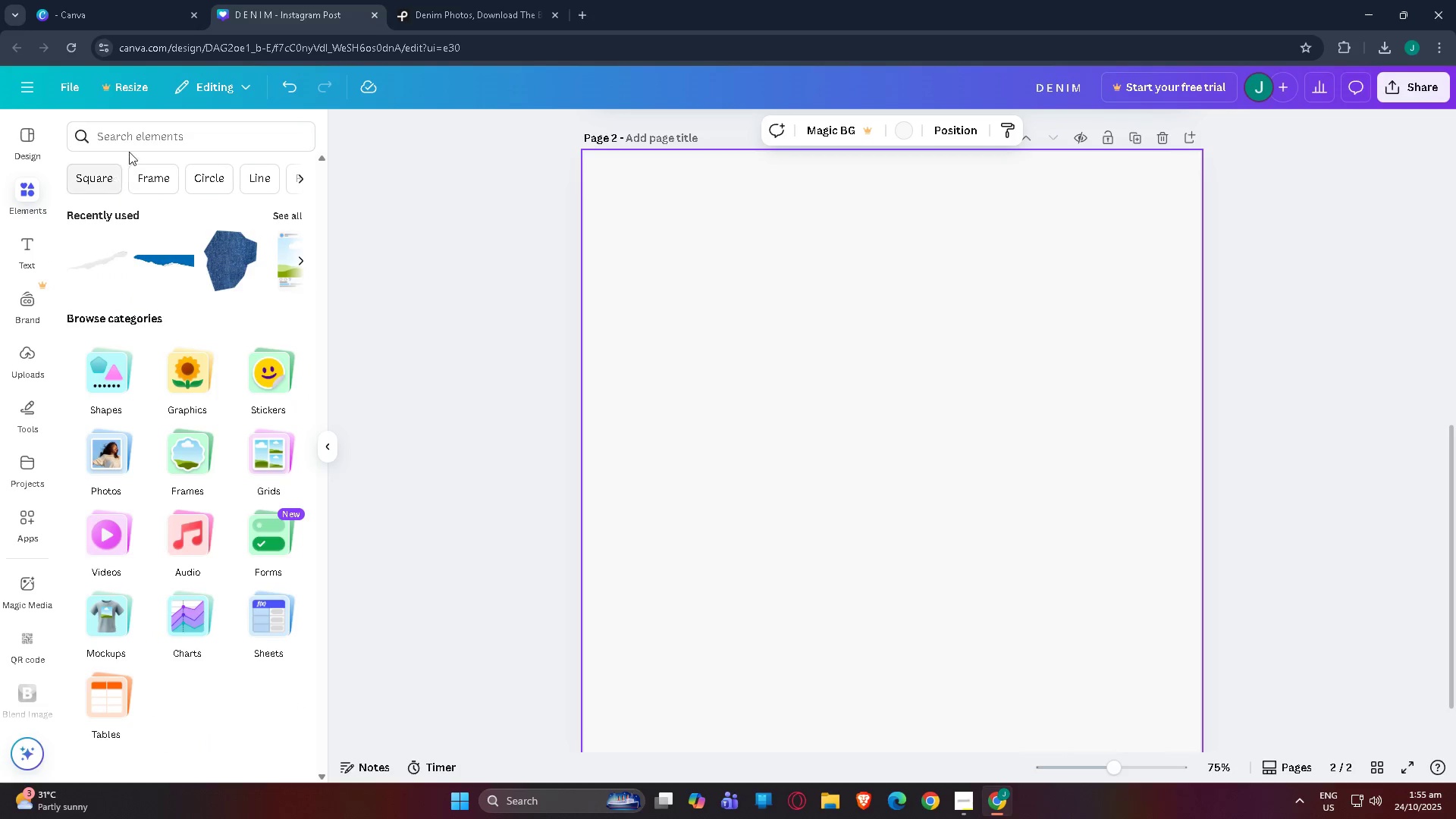 
left_click([132, 149])
 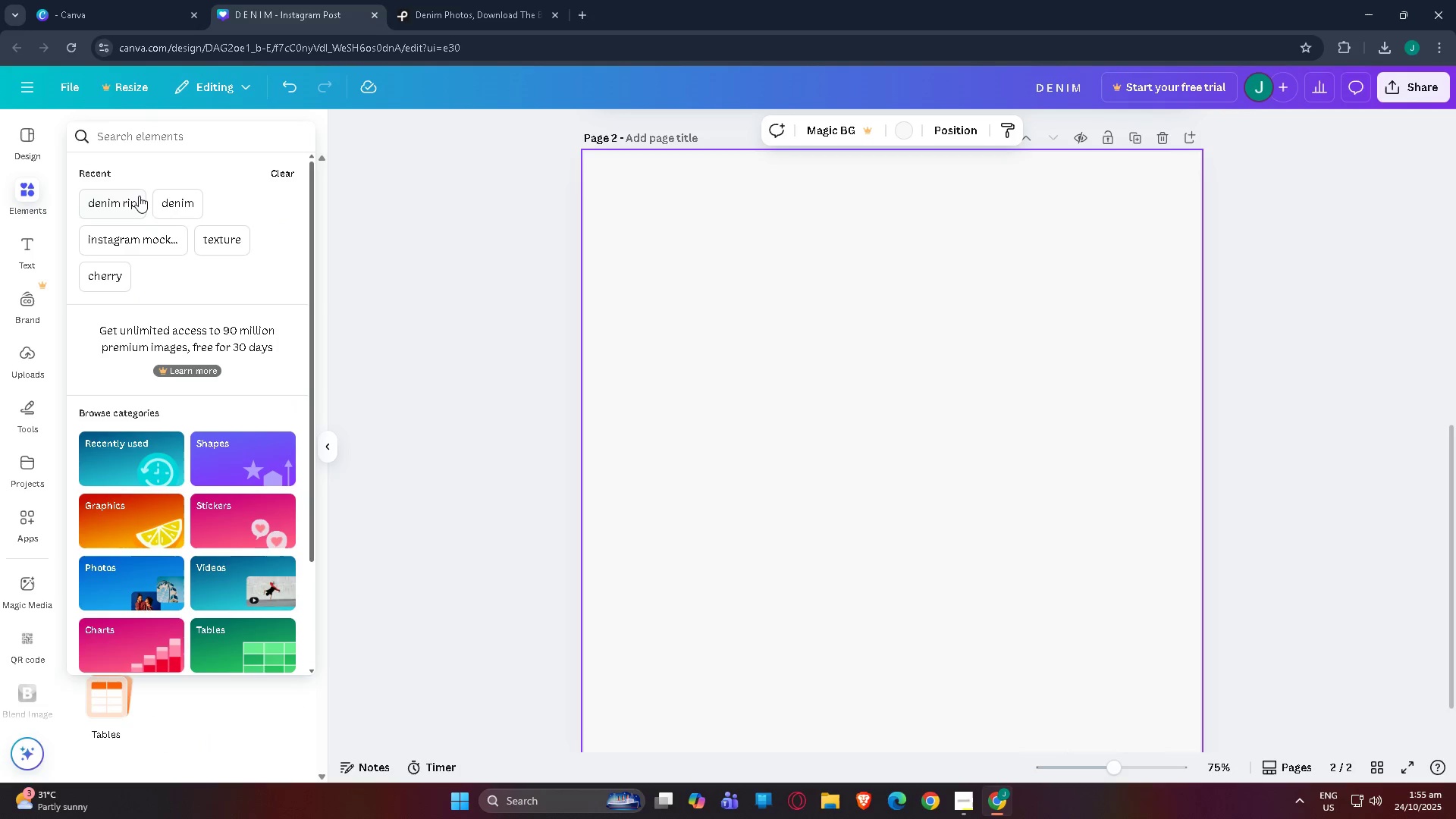 
left_click([130, 196])
 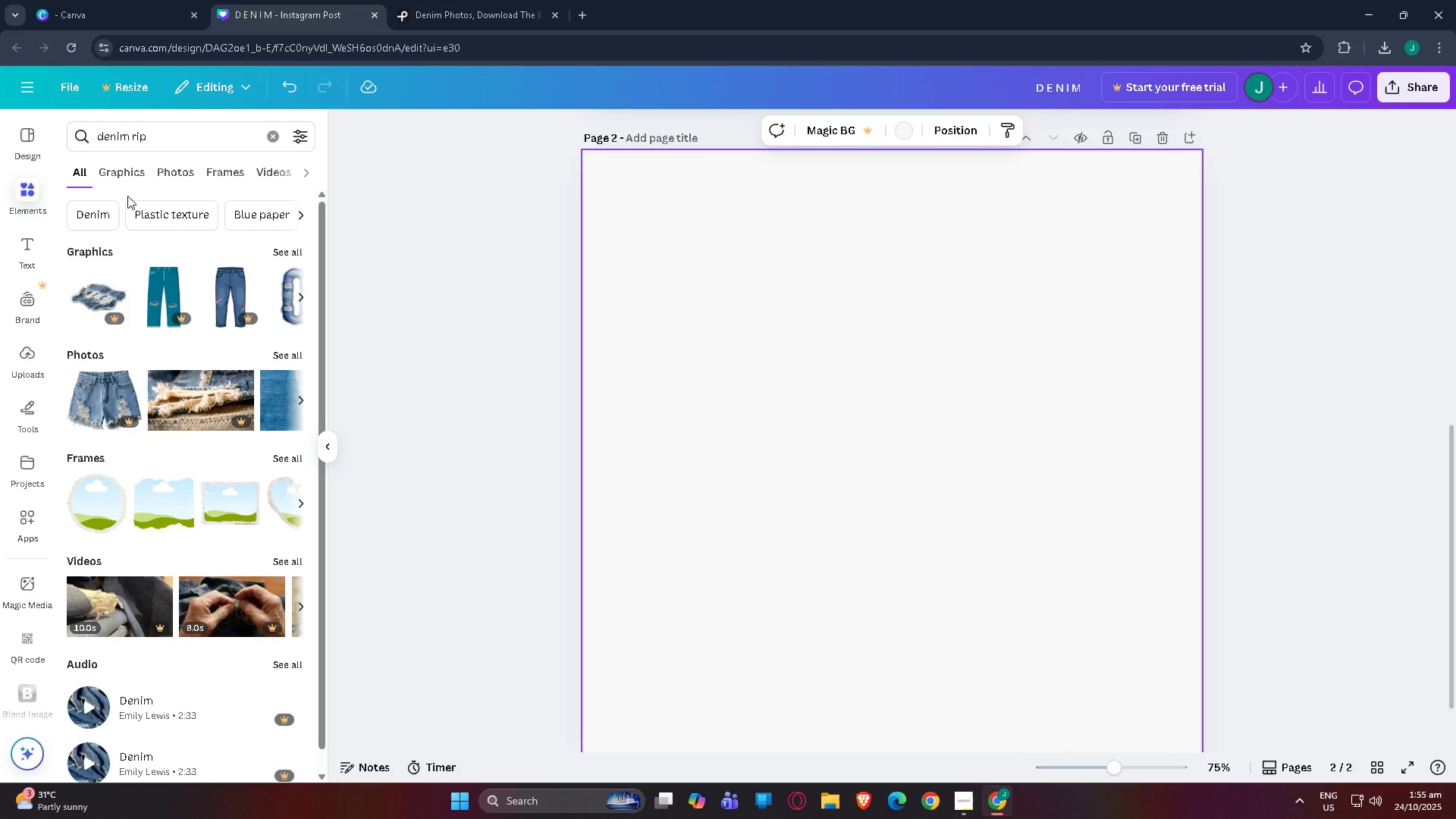 
wait(8.05)
 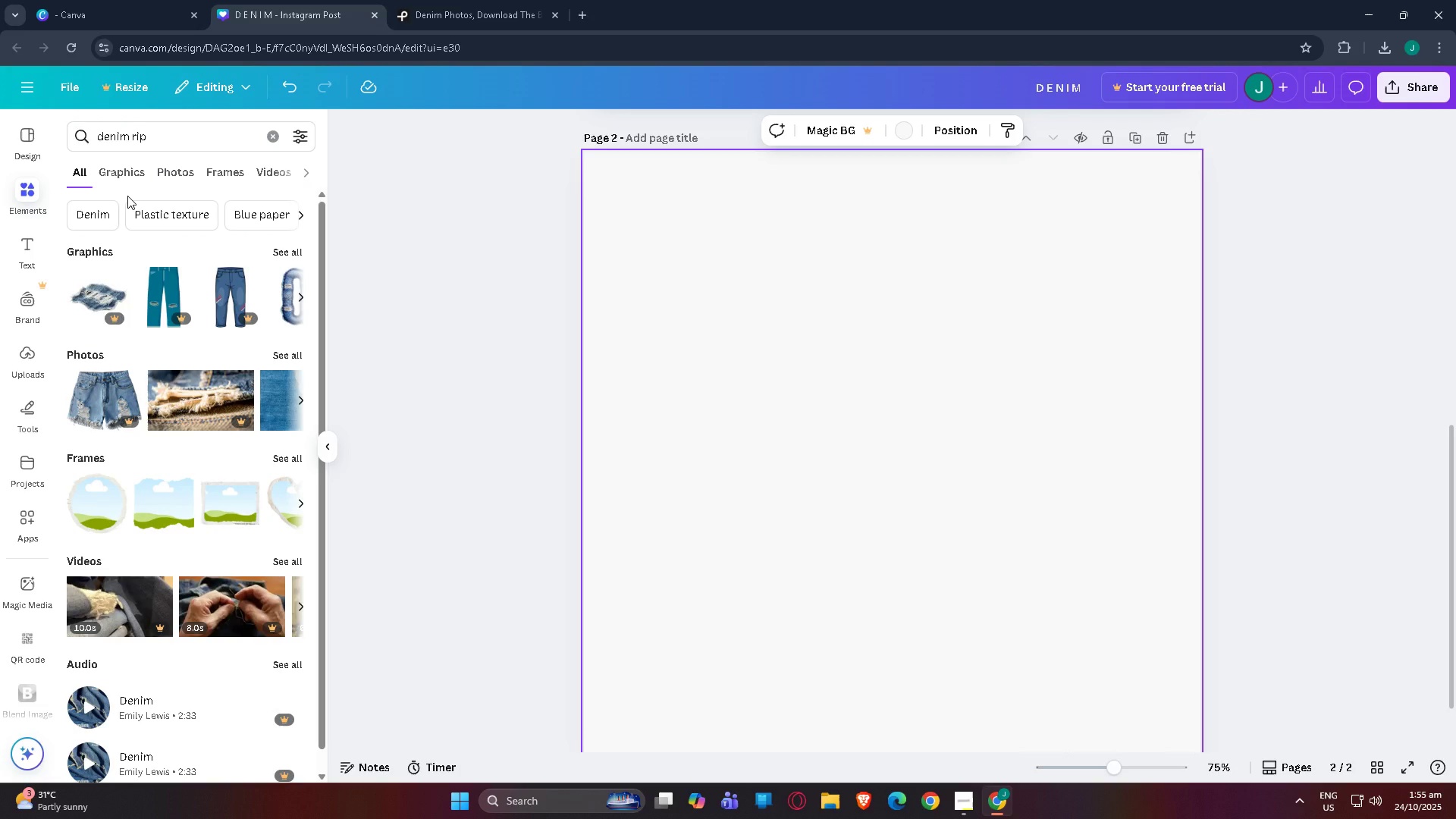 
scroll: coordinate [129, 196], scroll_direction: down, amount: 2.0
 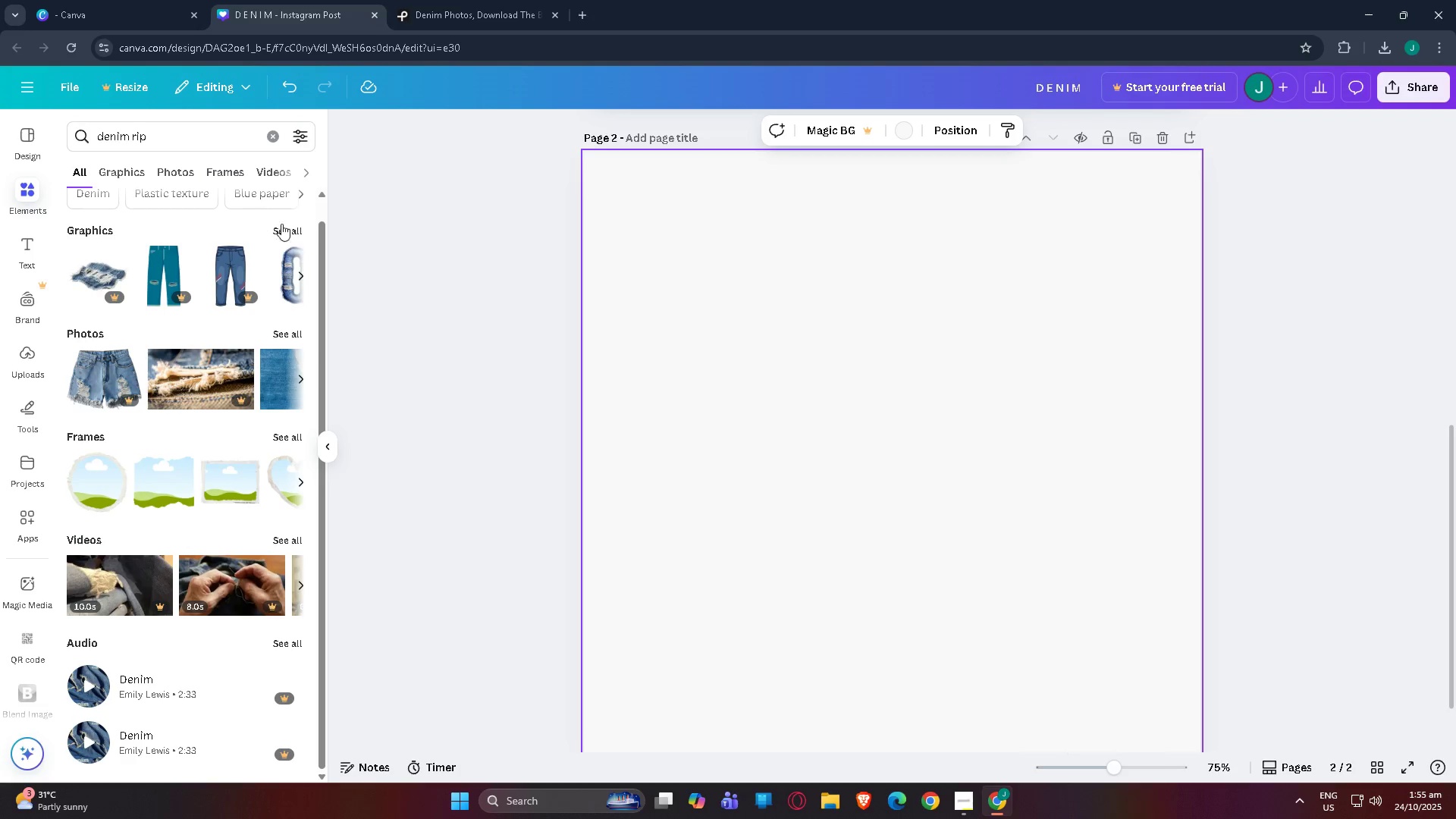 
left_click([293, 228])
 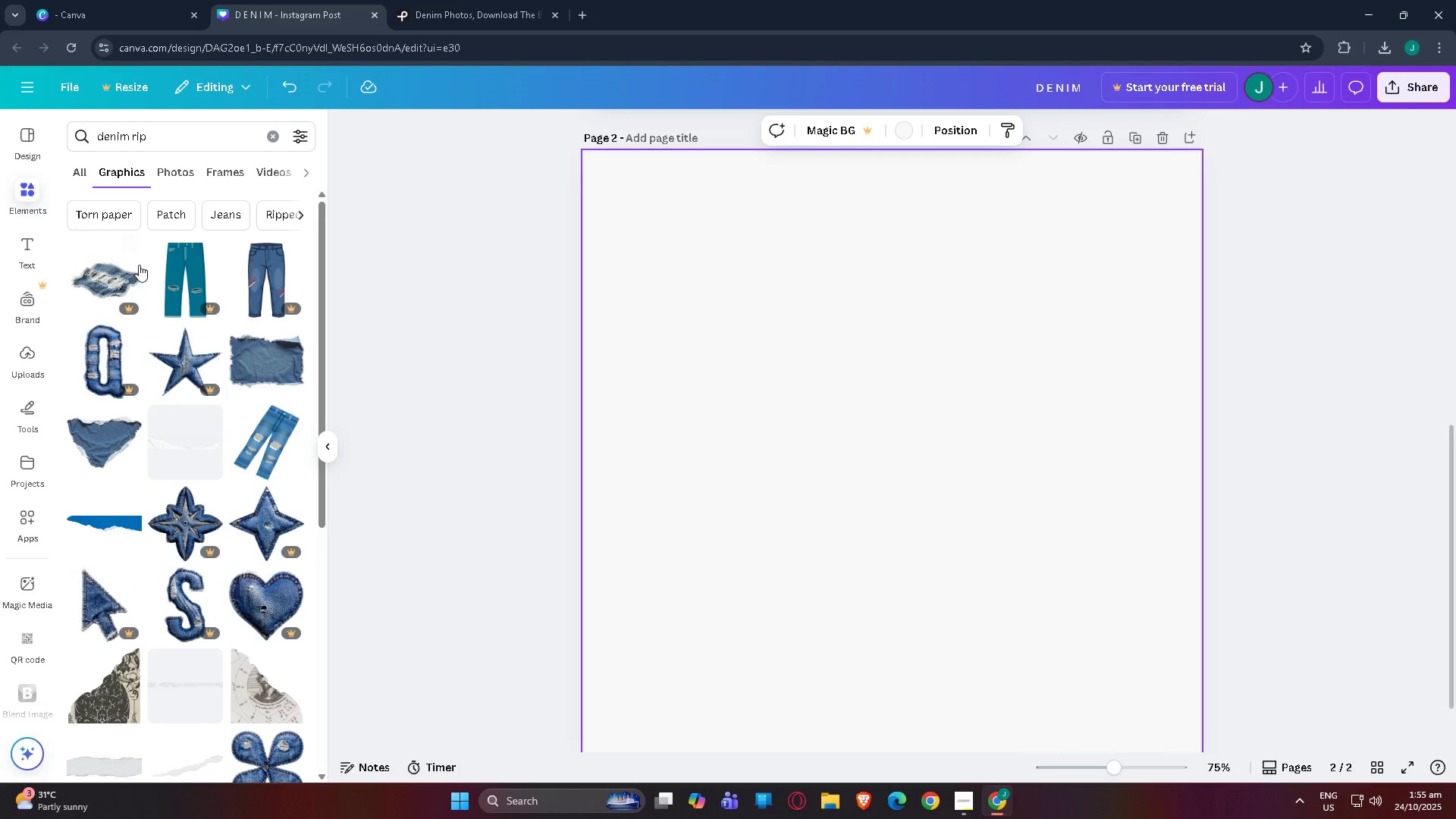 
scroll: coordinate [233, 352], scroll_direction: down, amount: 10.0
 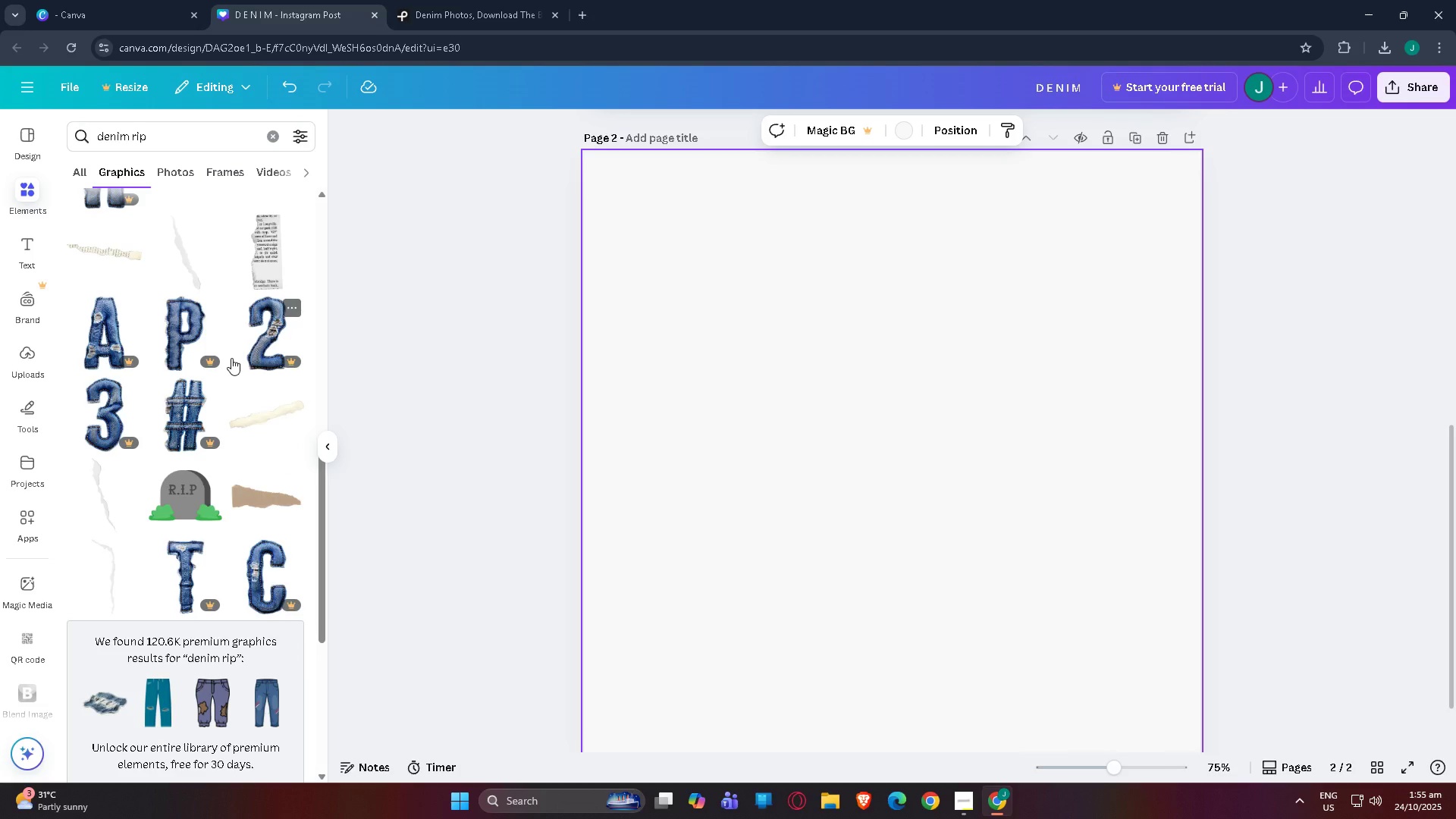 
scroll: coordinate [230, 362], scroll_direction: down, amount: 5.0
 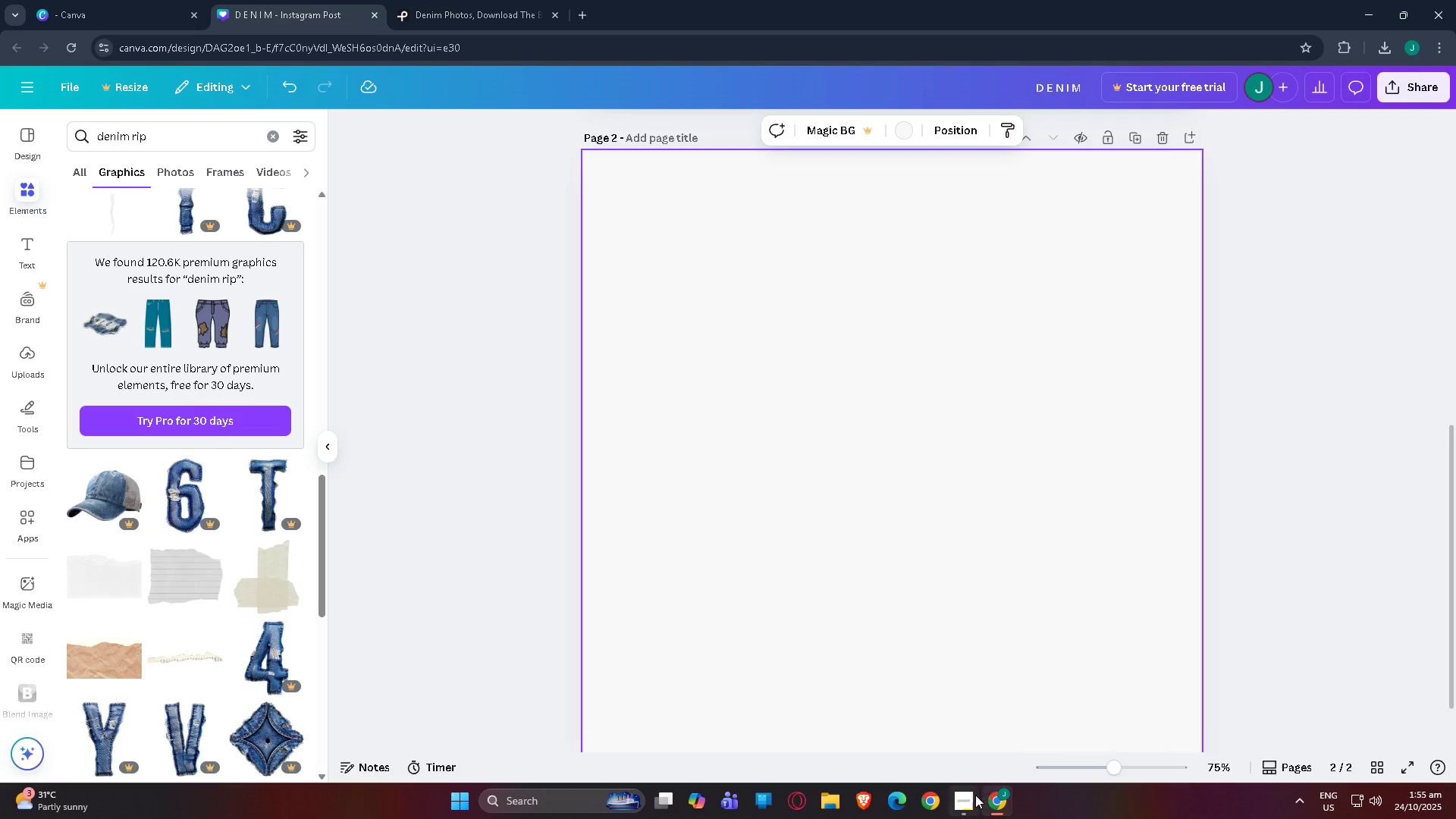 
left_click([973, 795])